 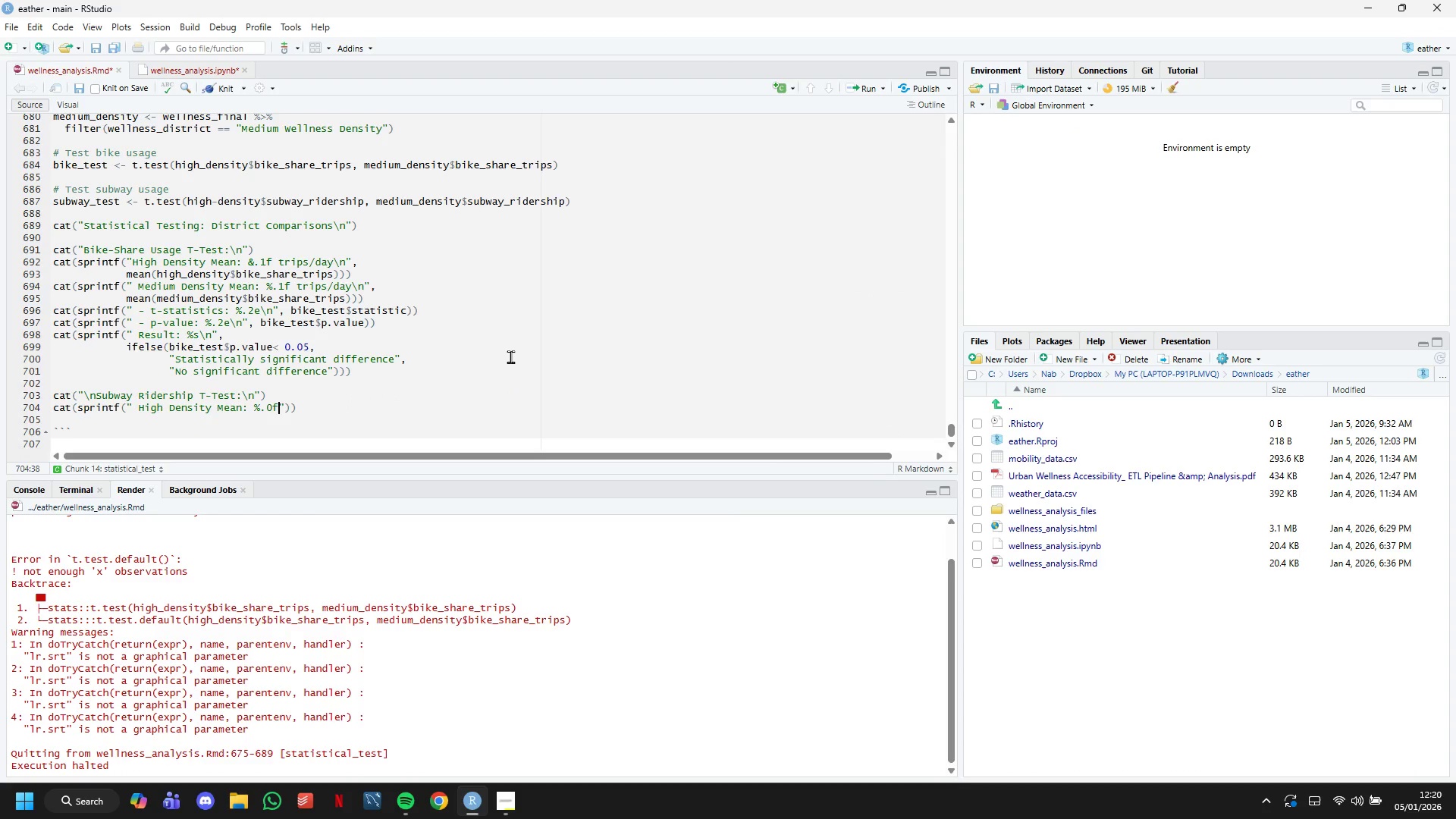 
type( riders/day\n)
 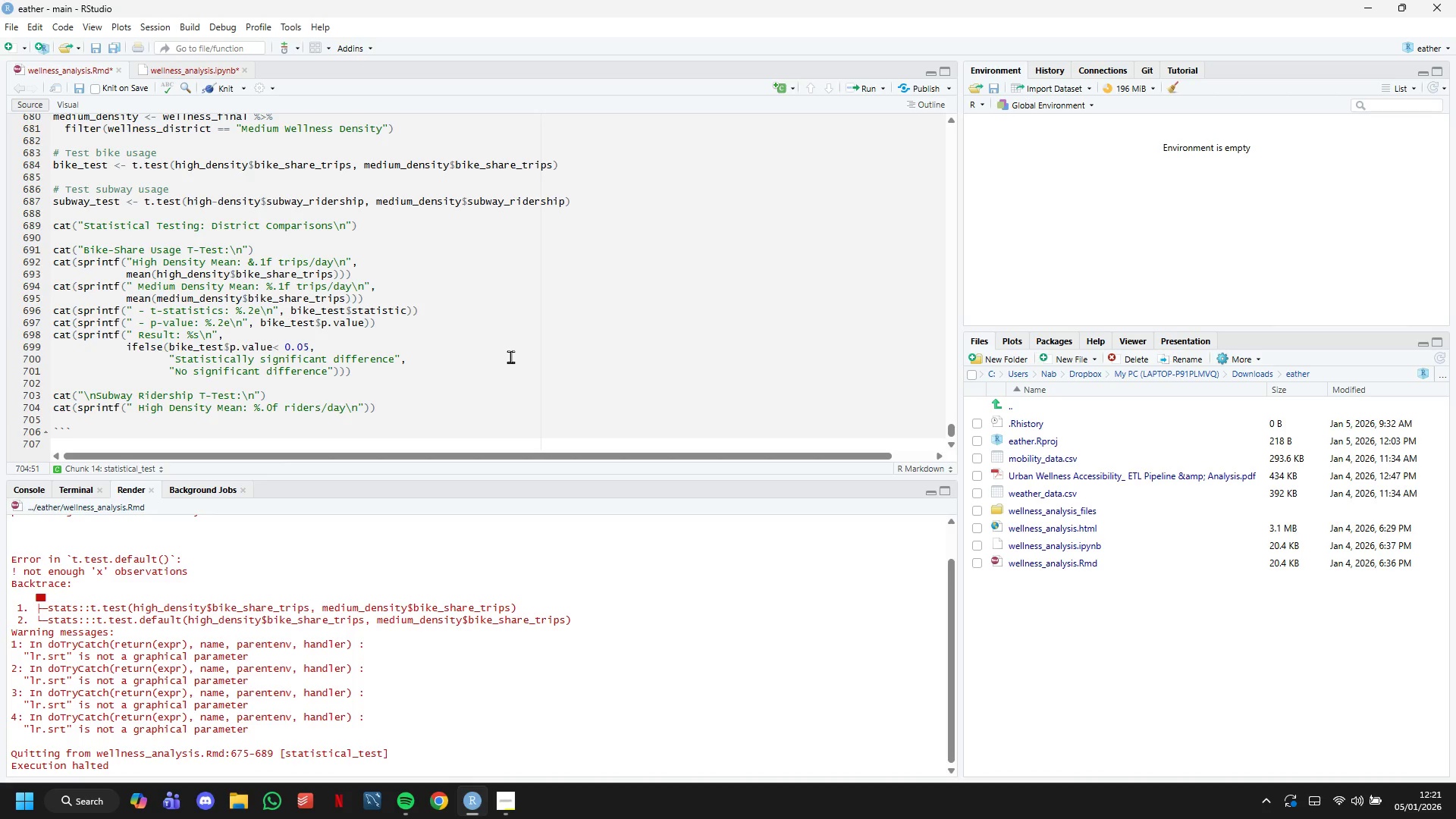 
key(ArrowRight)
 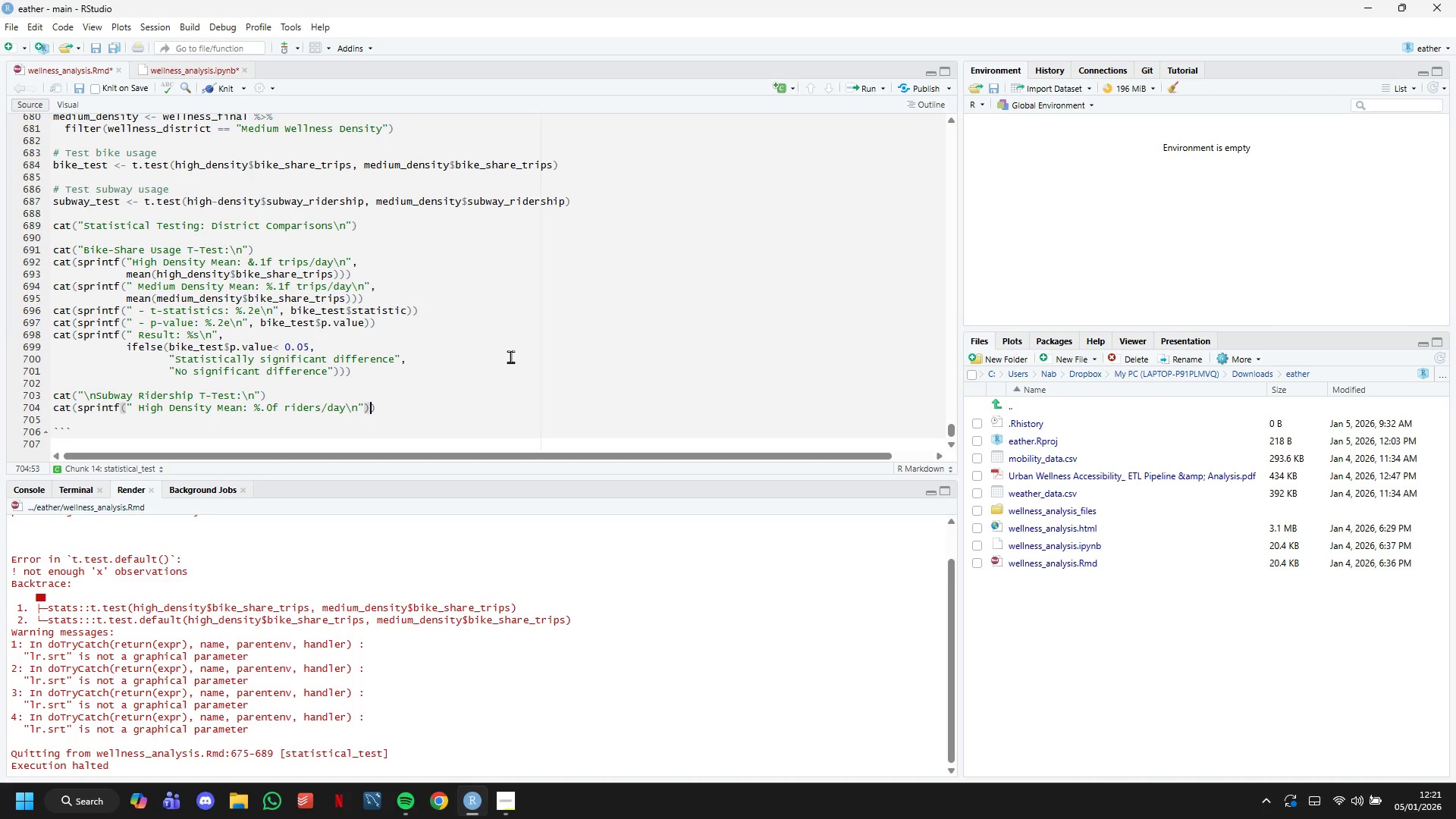 
key(ArrowRight)
 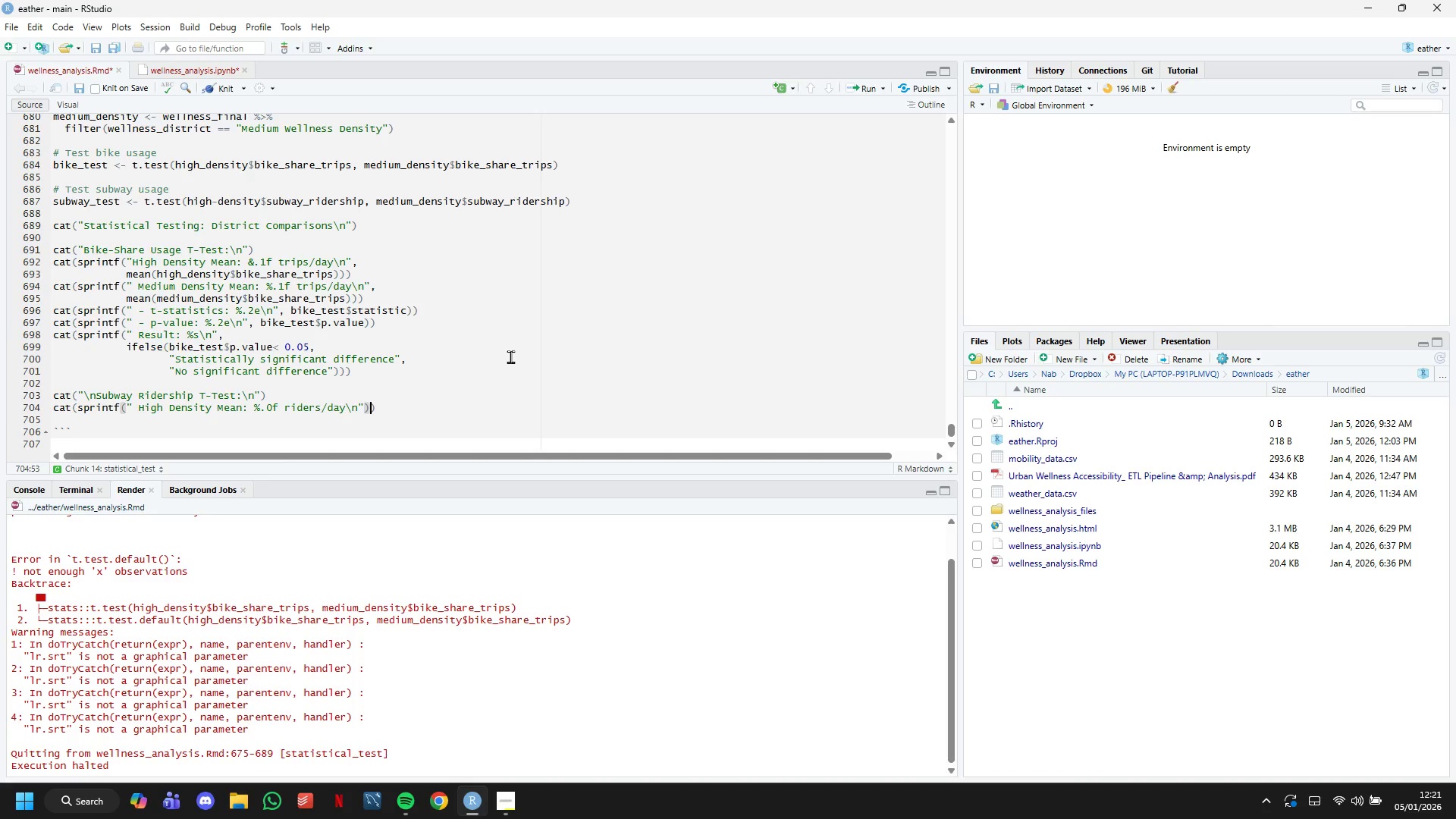 
key(ArrowLeft)
 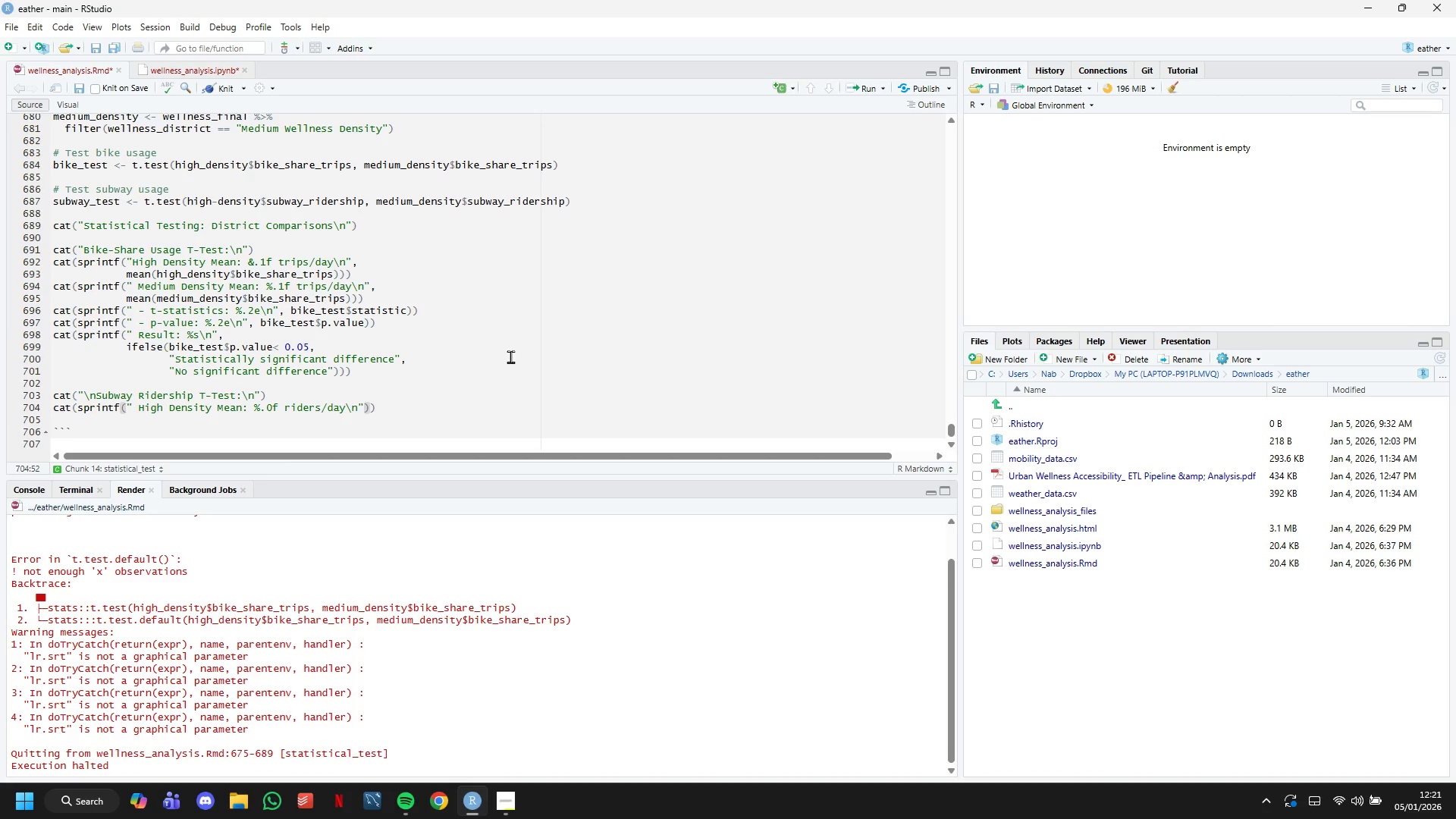 
key(Comma)
 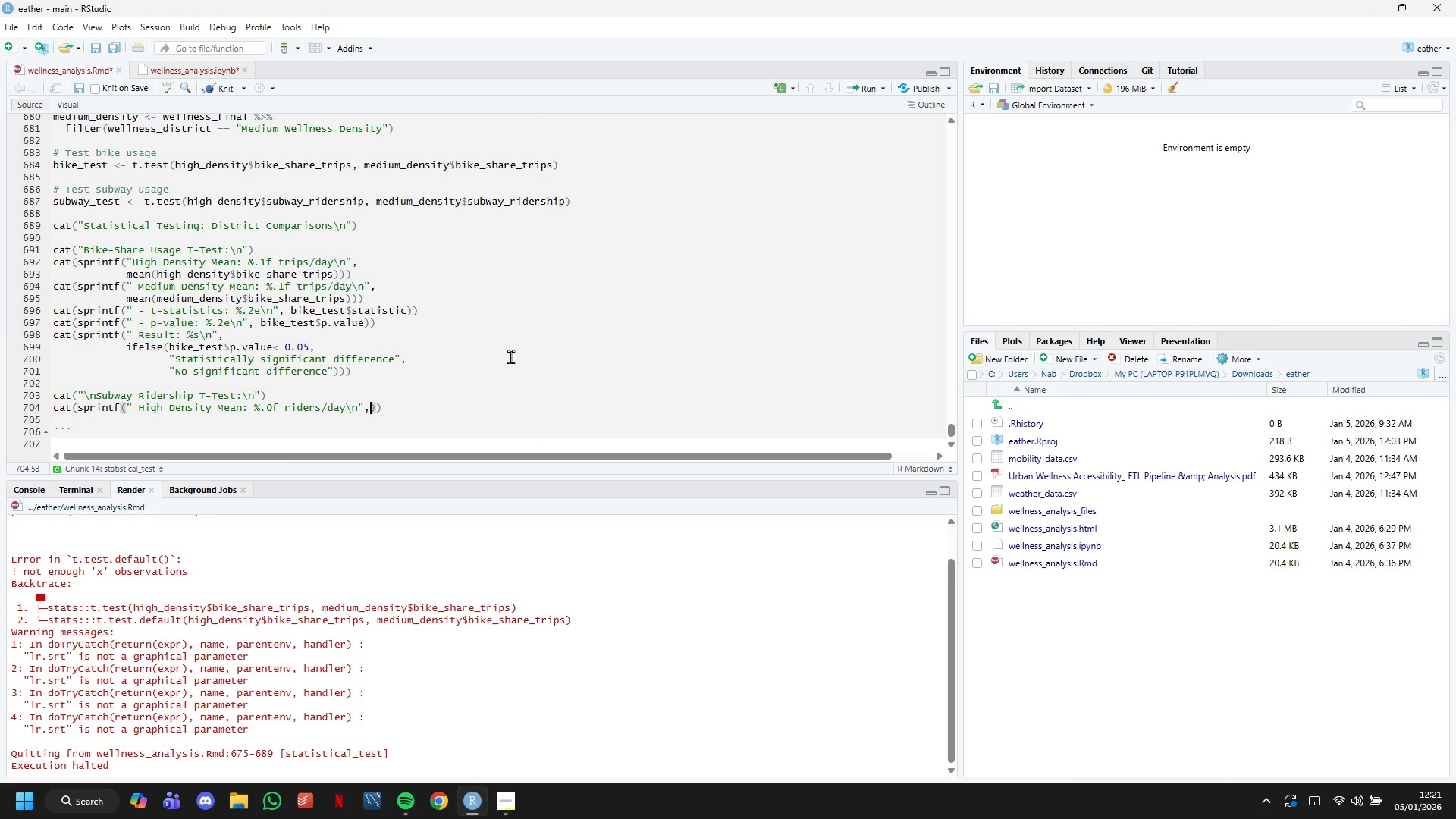 
key(Enter)
 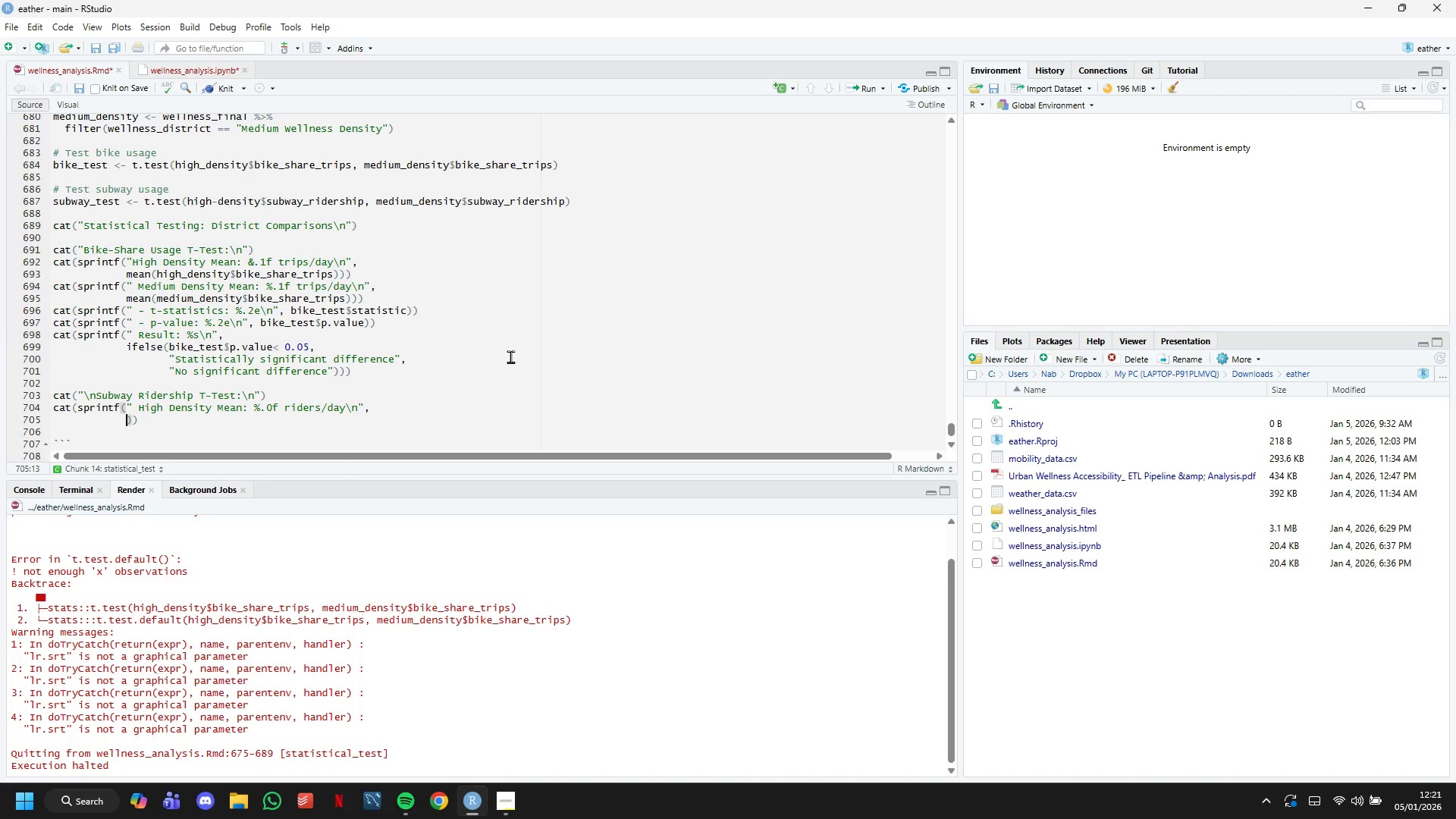 
type(mean(high_density$subway)
 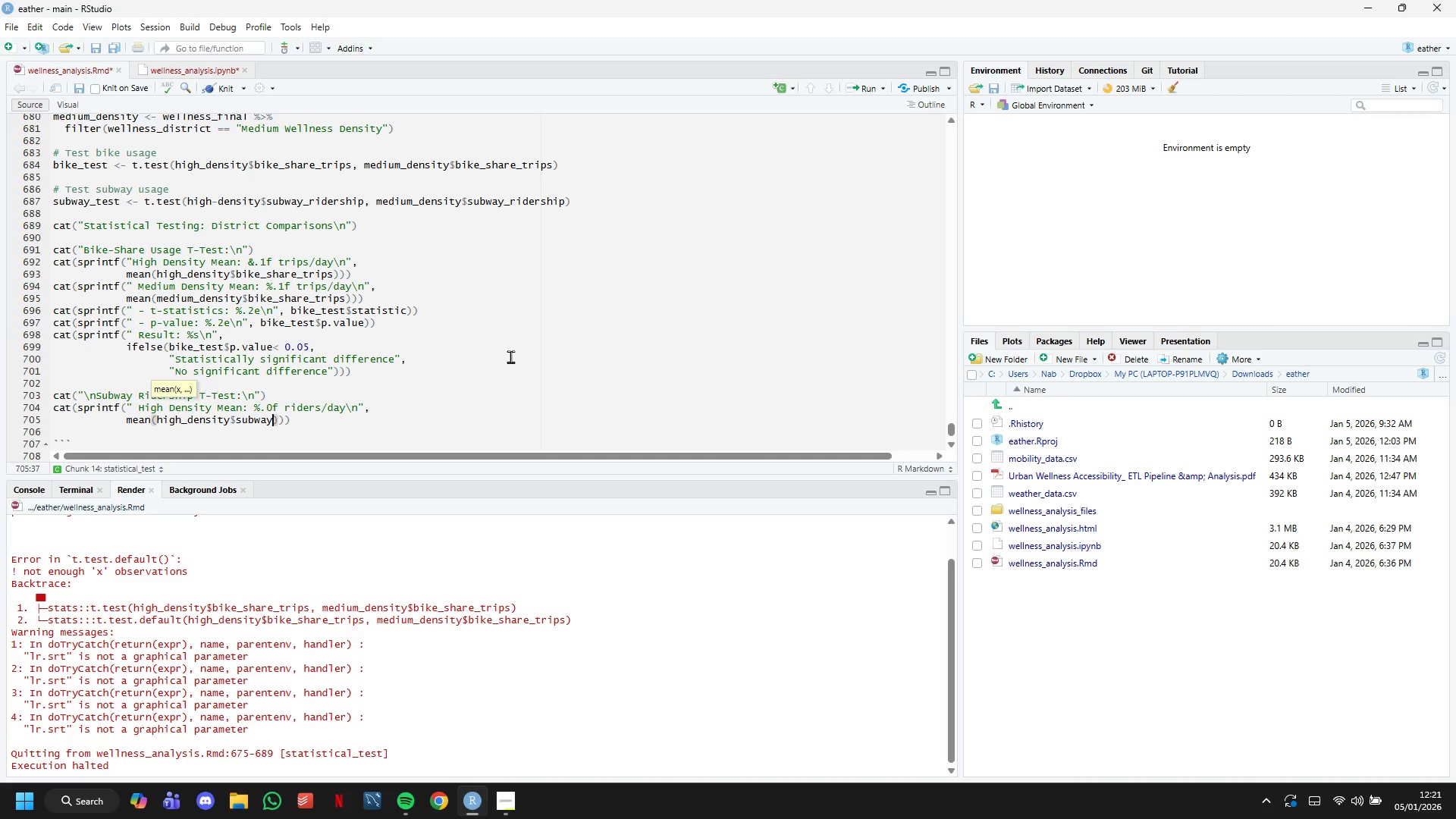 
wait(12.05)
 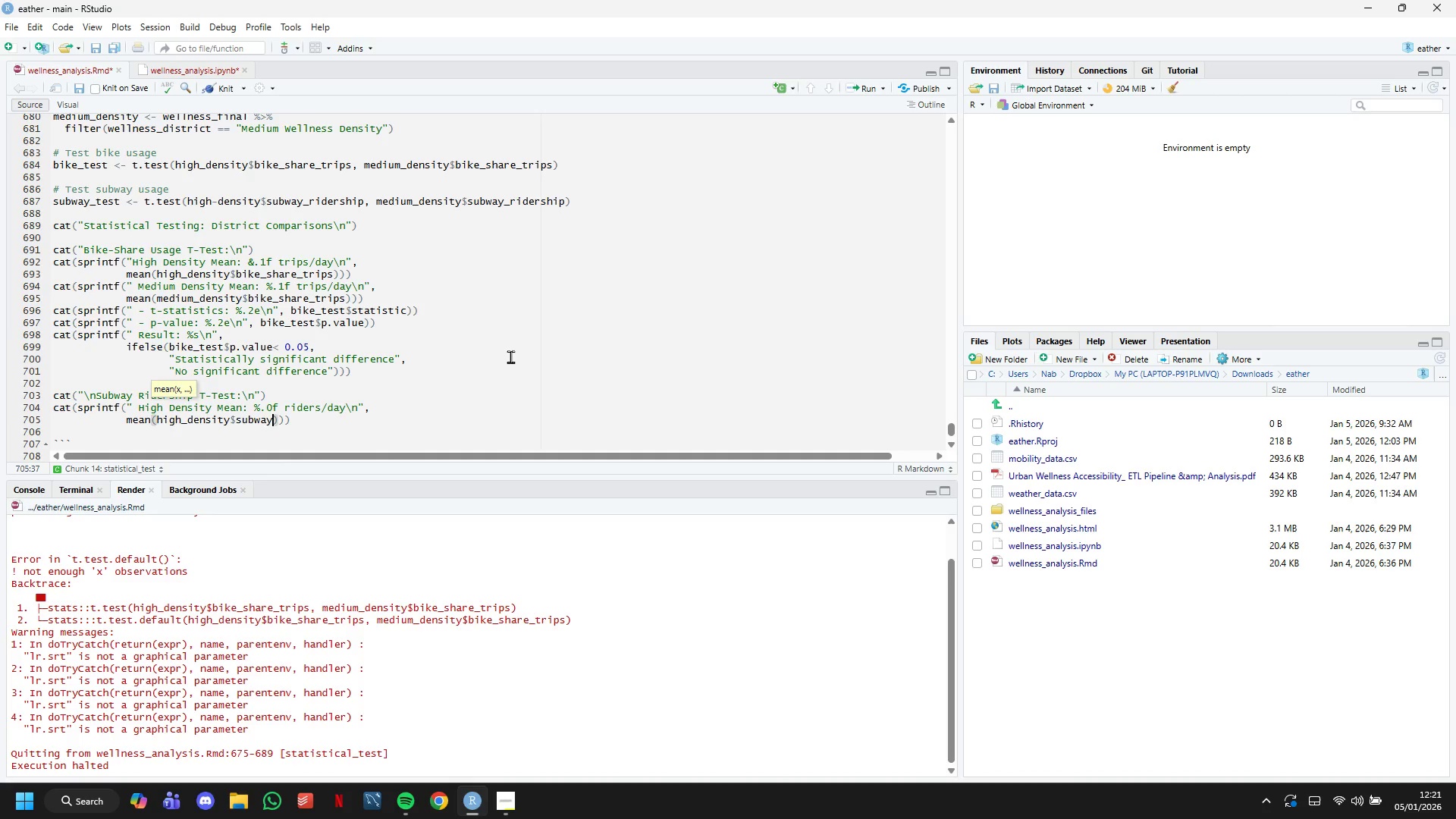 
type(_ridership)
 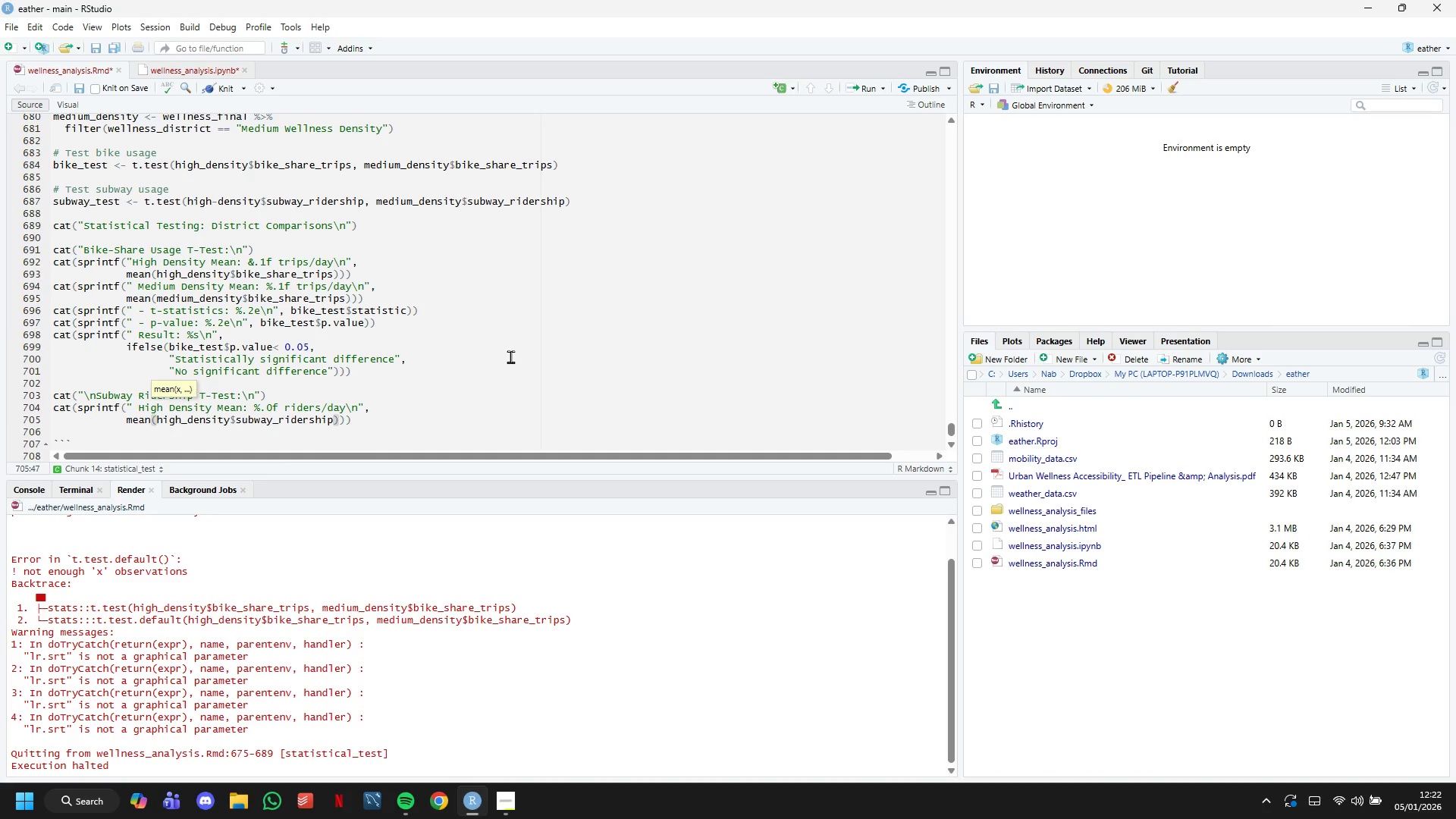 
wait(28.67)
 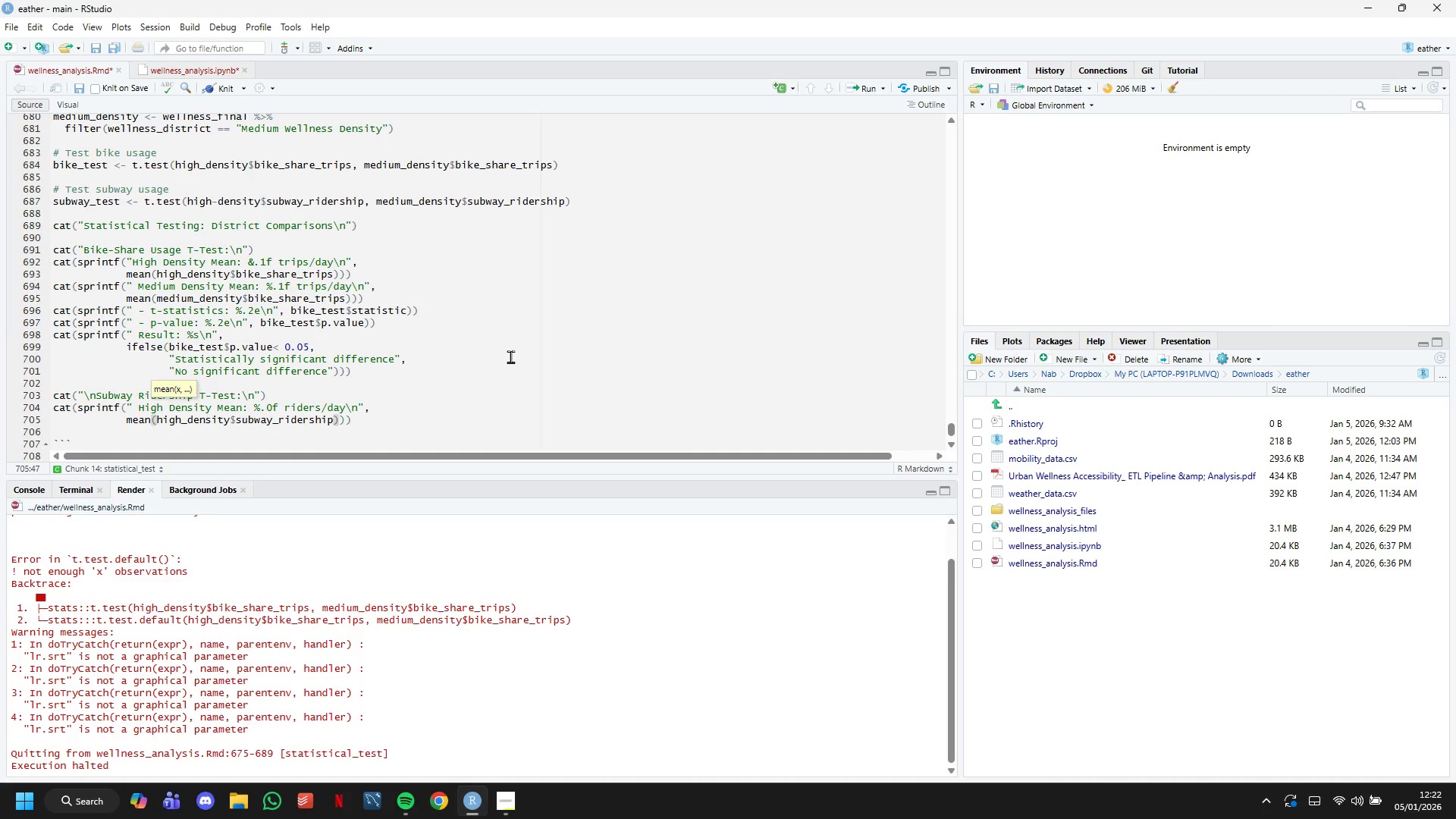 
key(ArrowRight)
 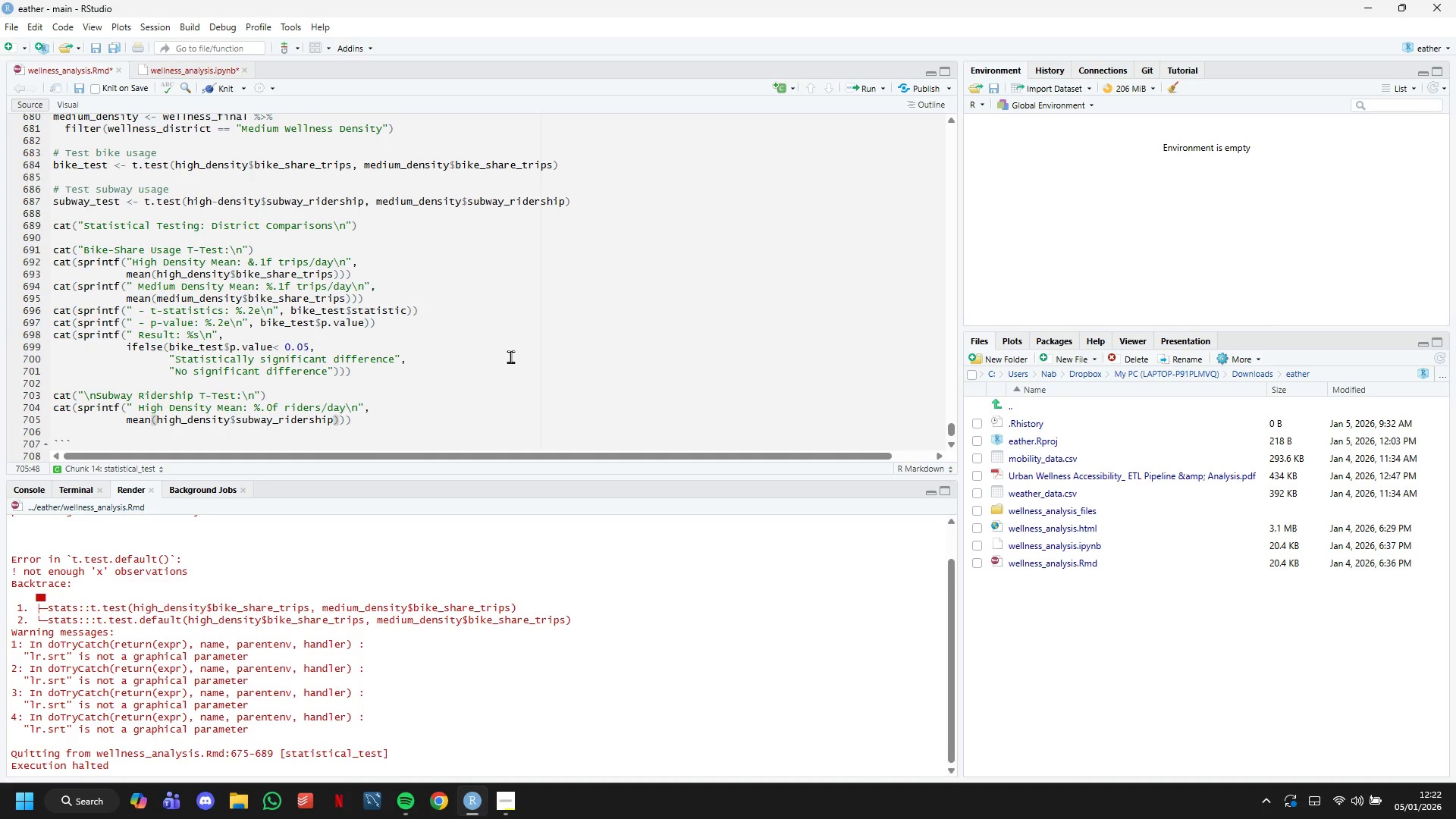 
key(ArrowRight)
 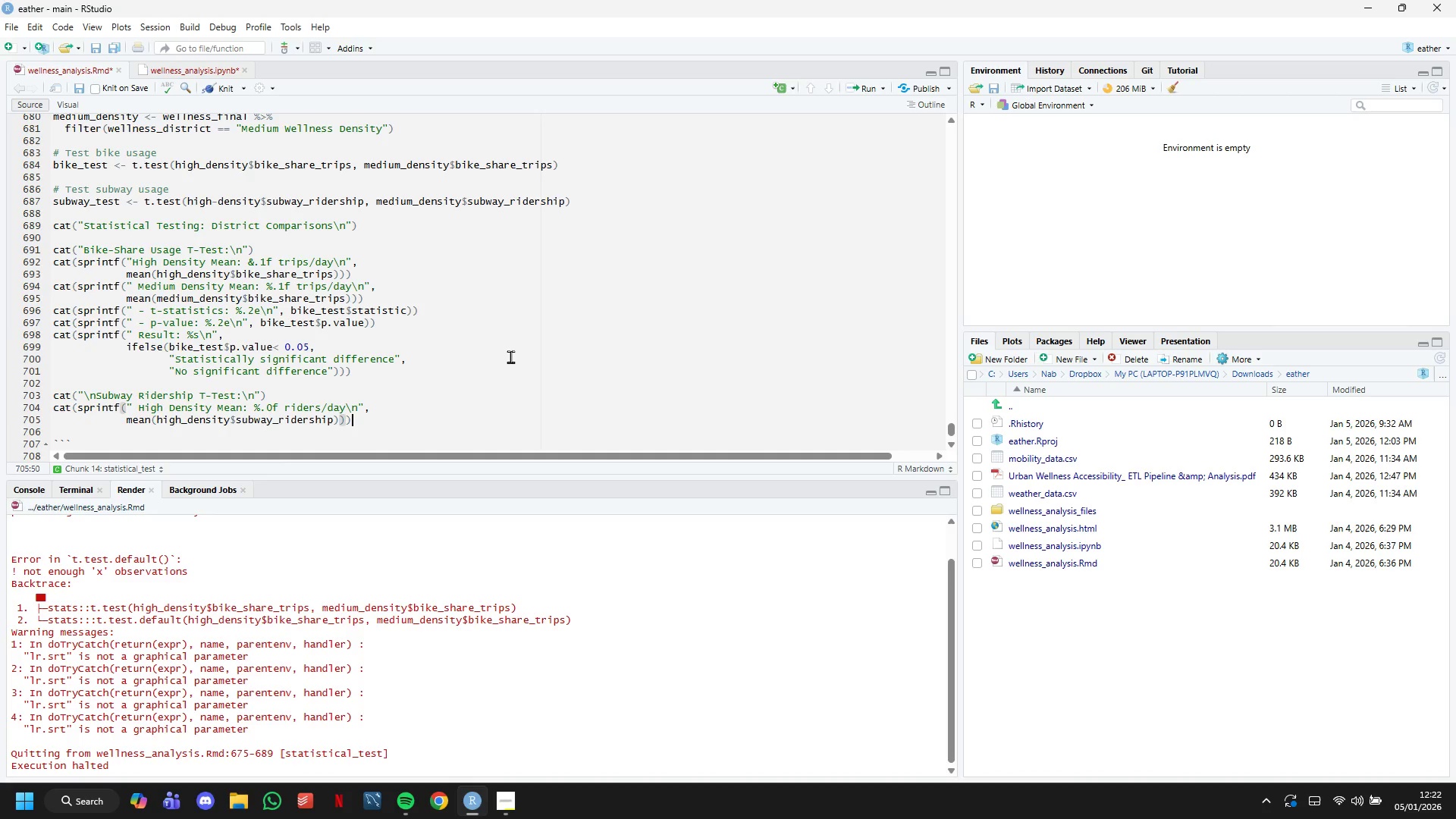 
key(ArrowRight)
 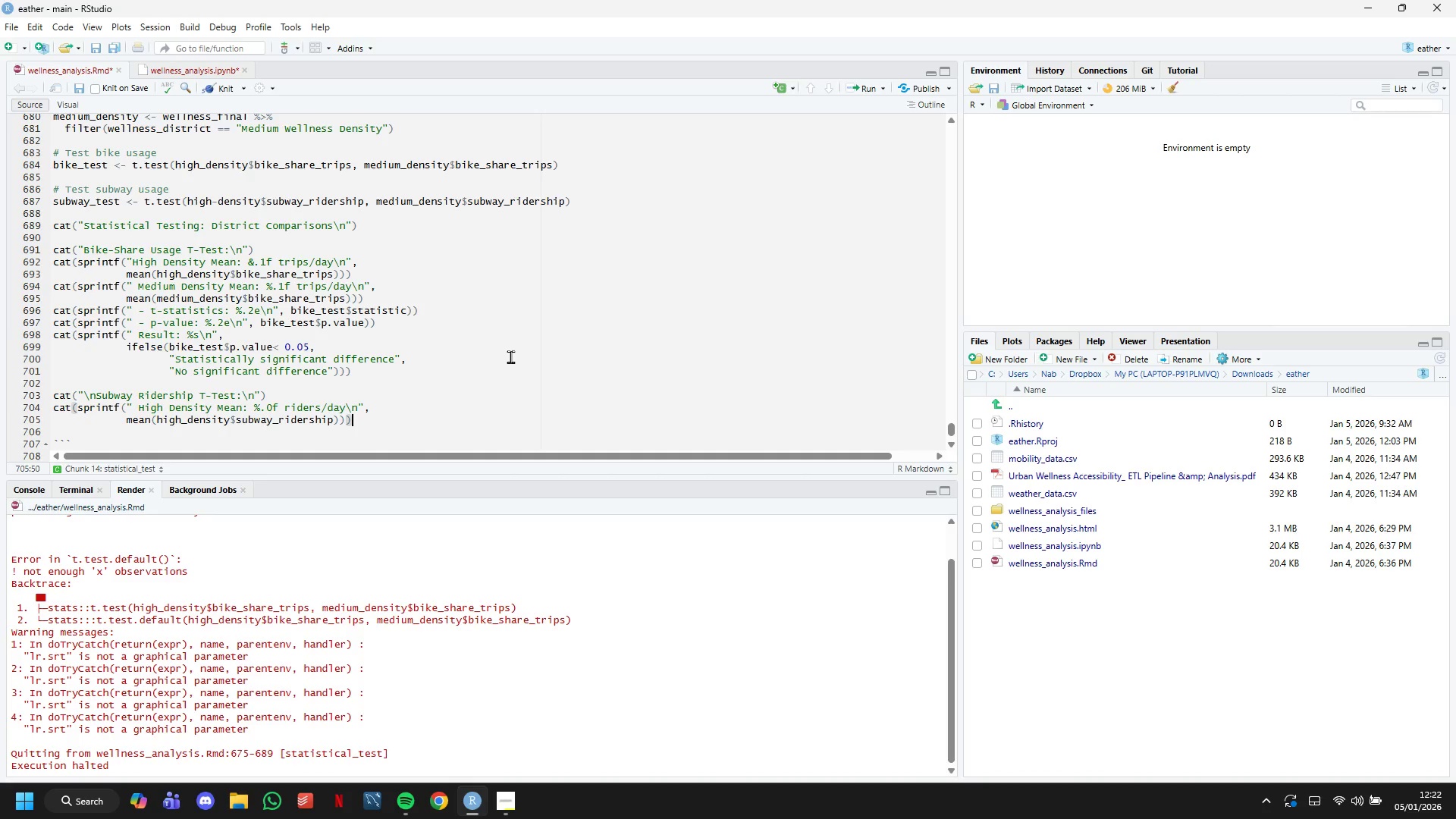 
key(Enter)
 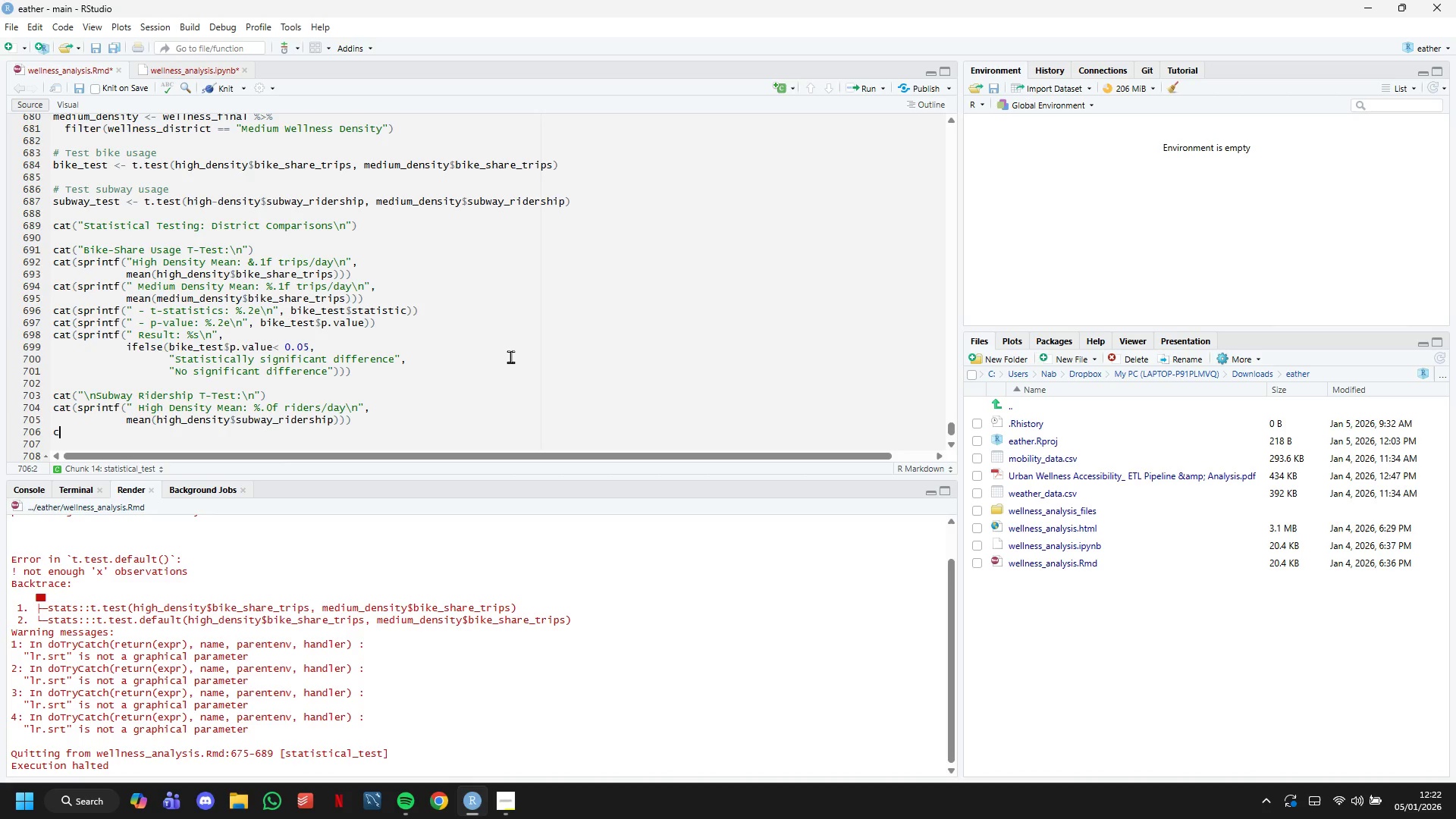 
type(cat()
 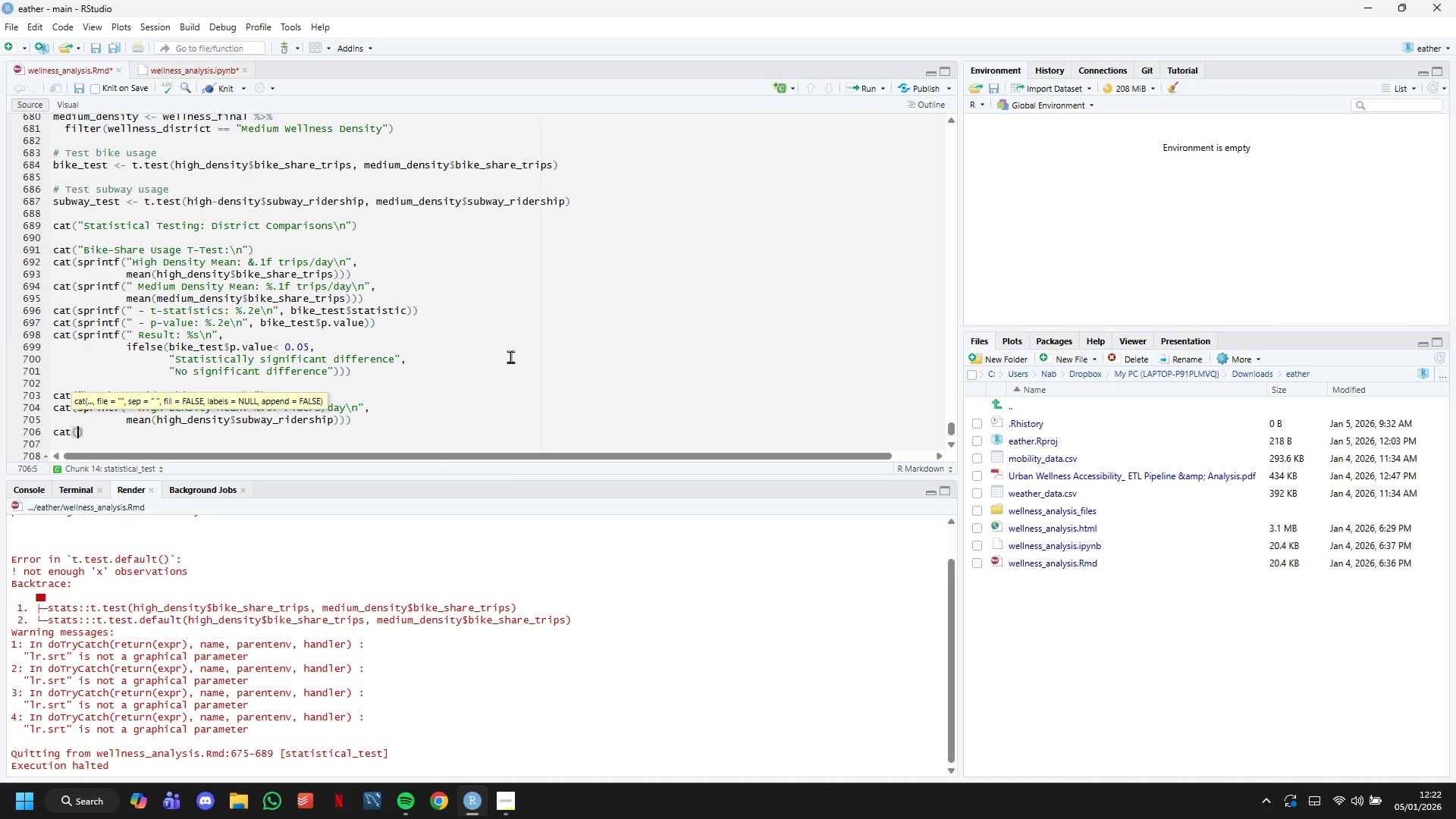 
wait(22.33)
 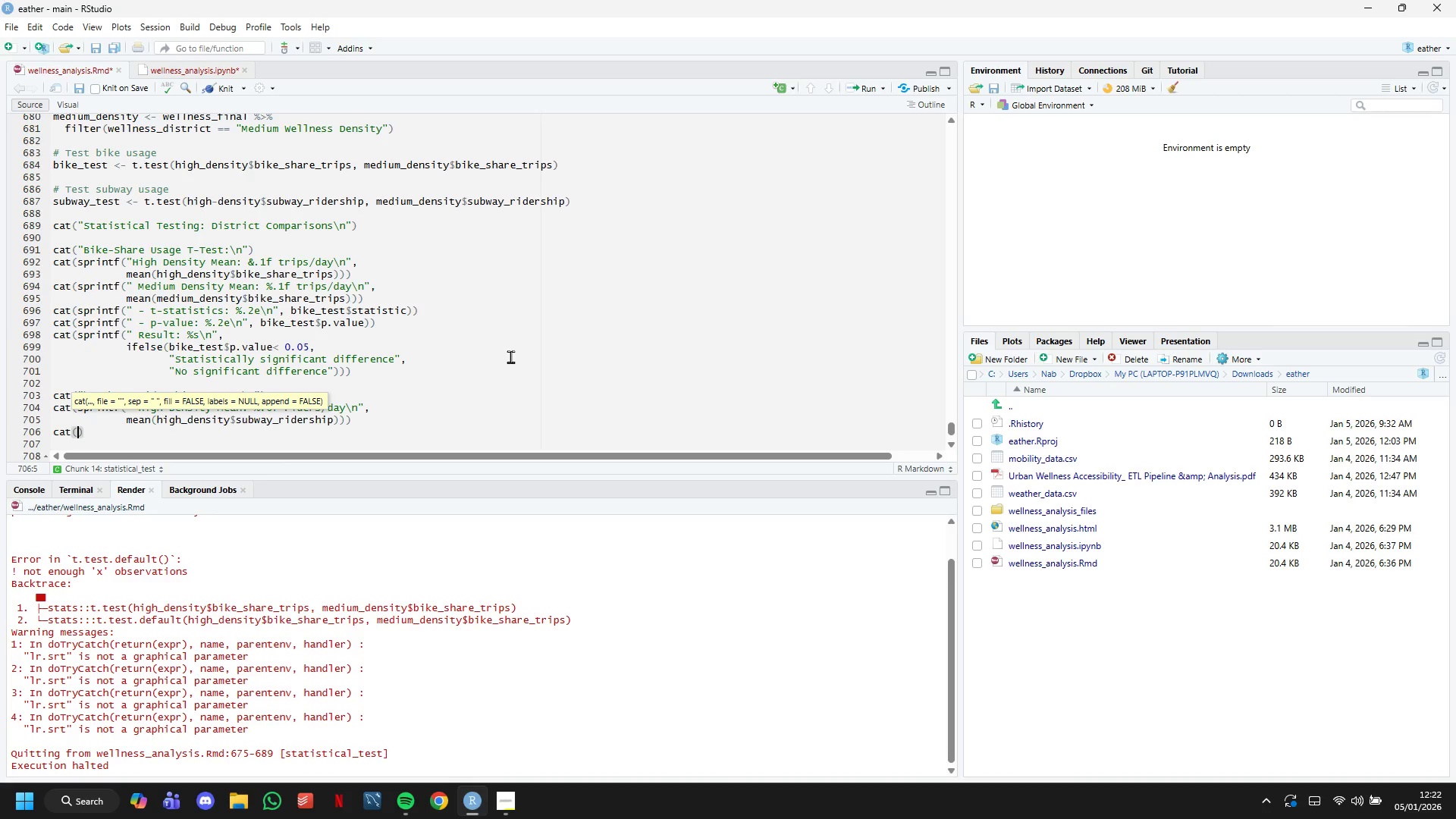 
type(")
key(Backspace)
type(sprinyf)
key(Backspace)
key(Backspace)
type(tf(" Medium De)
 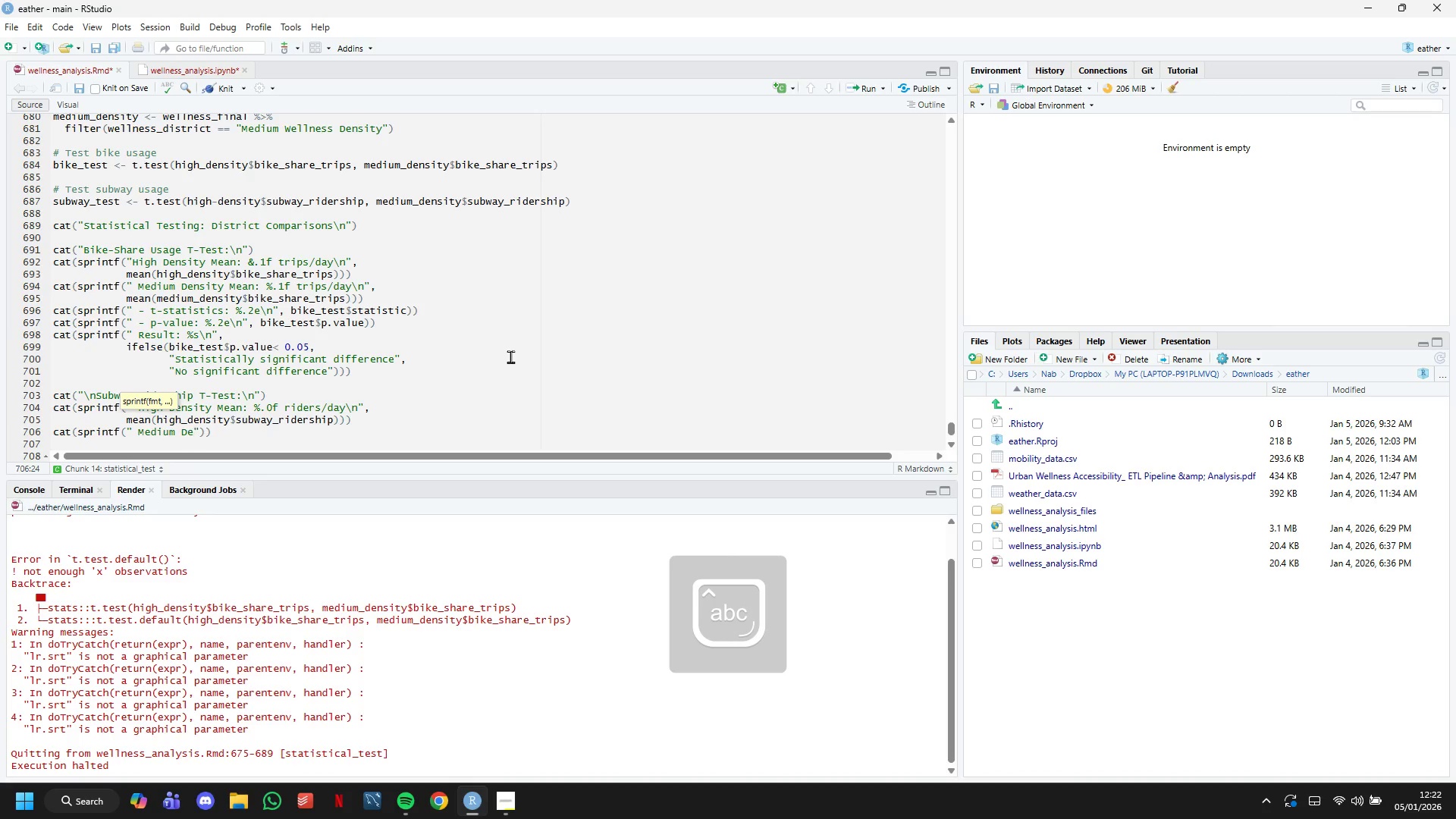 
wait(26.64)
 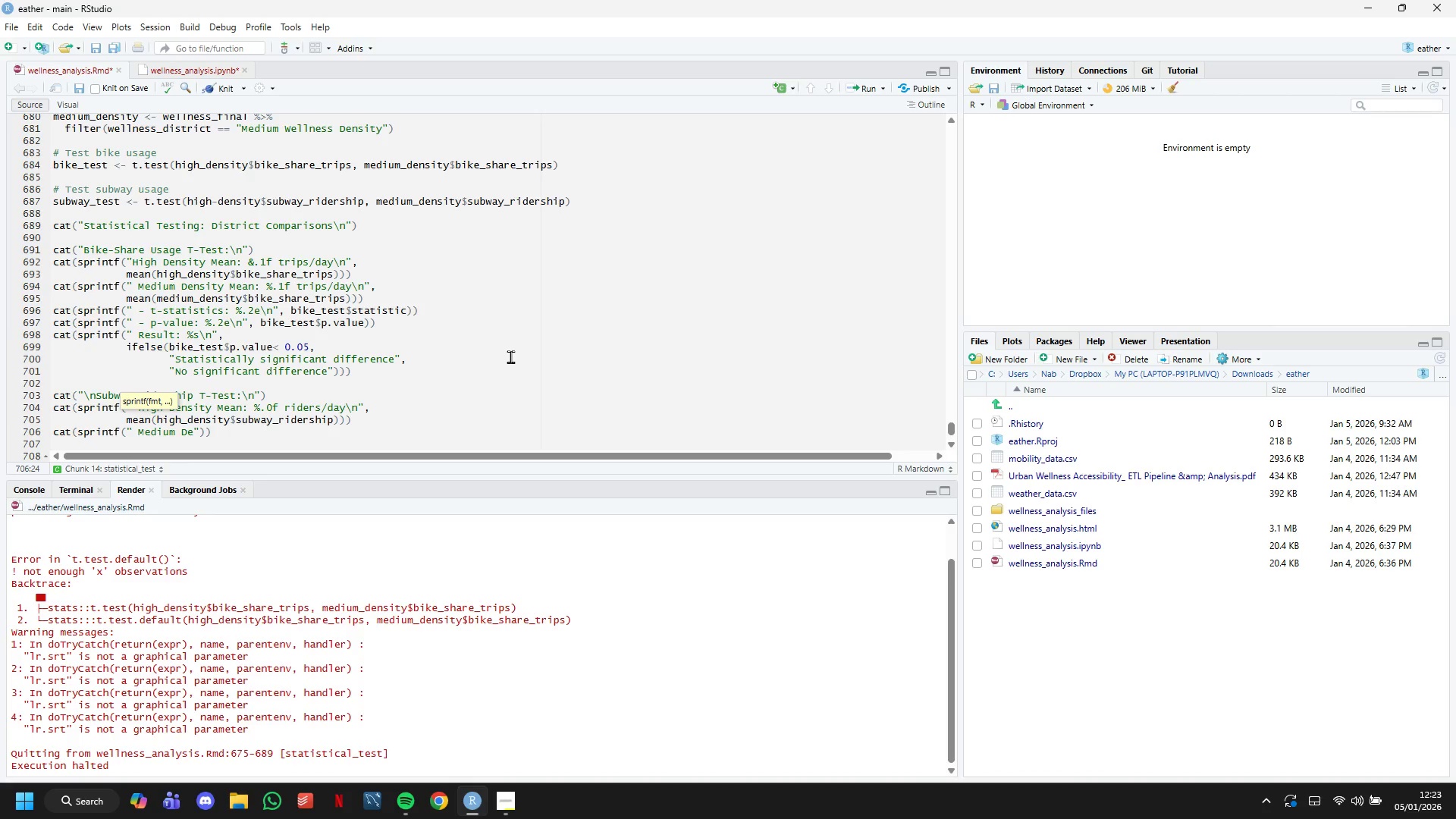 
type(nity)
key(Backspace)
key(Backspace)
key(Backspace)
type(sitym)
key(Backspace)
type(M)
key(Backspace)
type( Mean)
 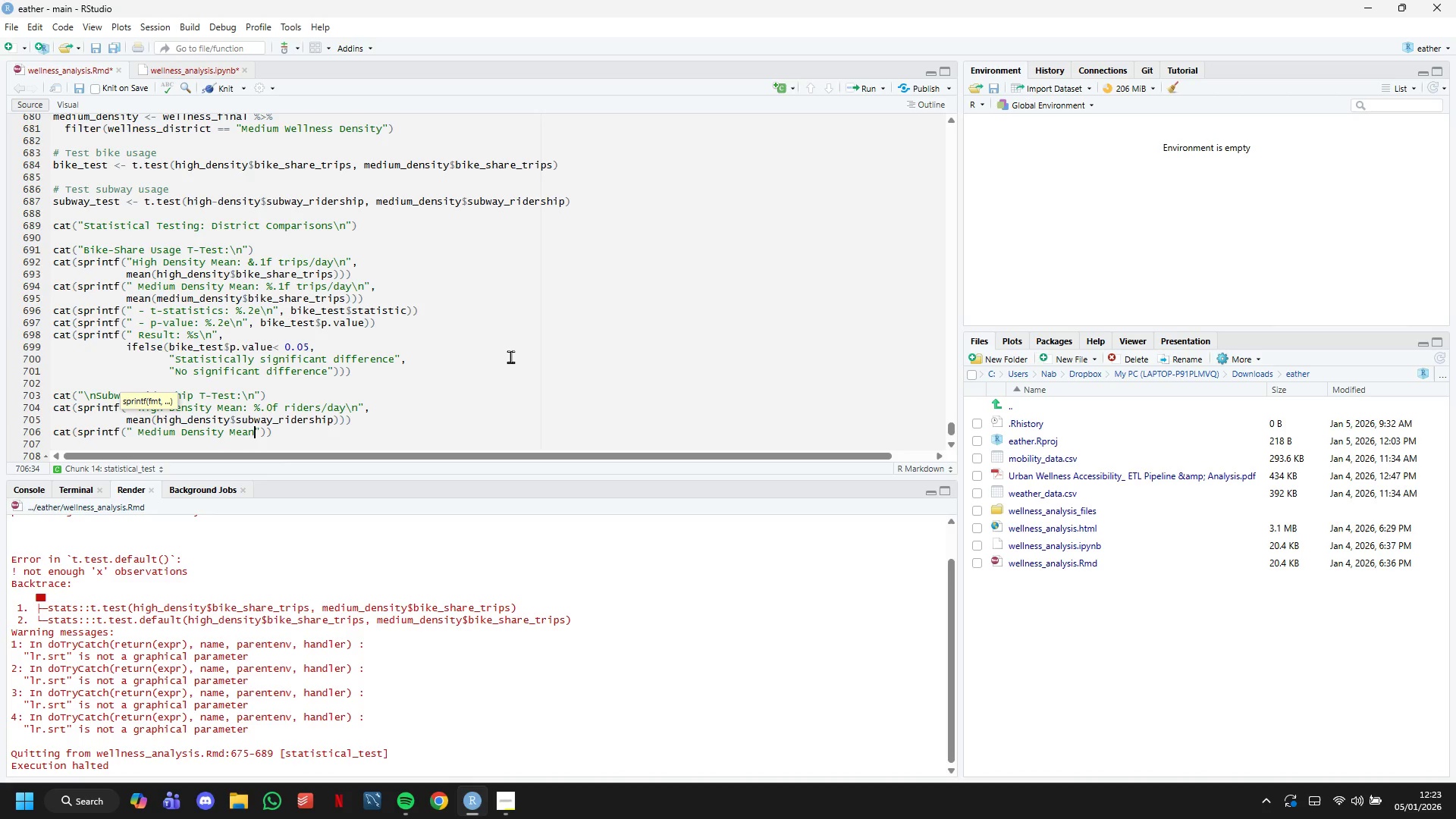 
wait(23.12)
 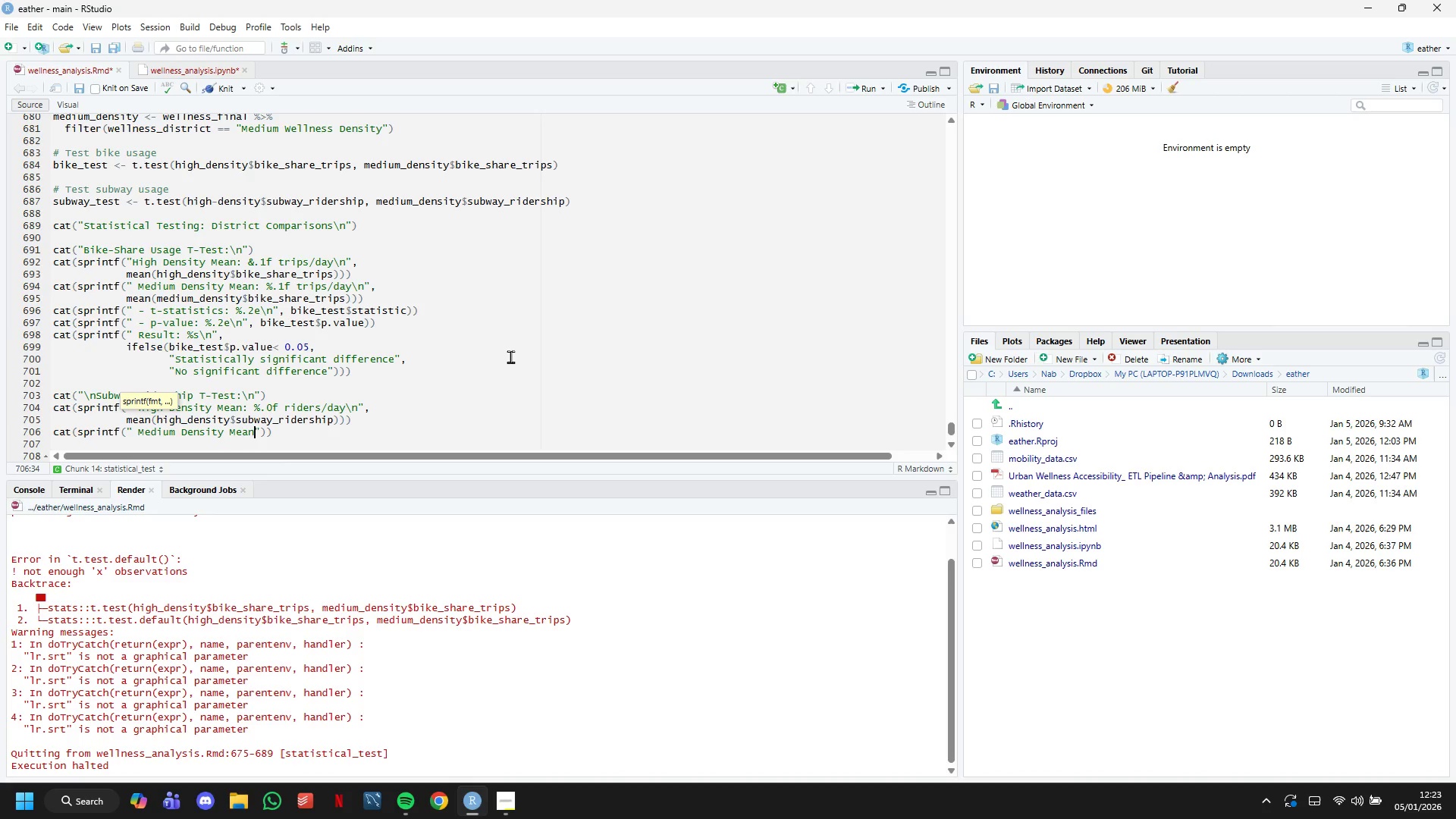 
key(Shift+ShiftLeft)
 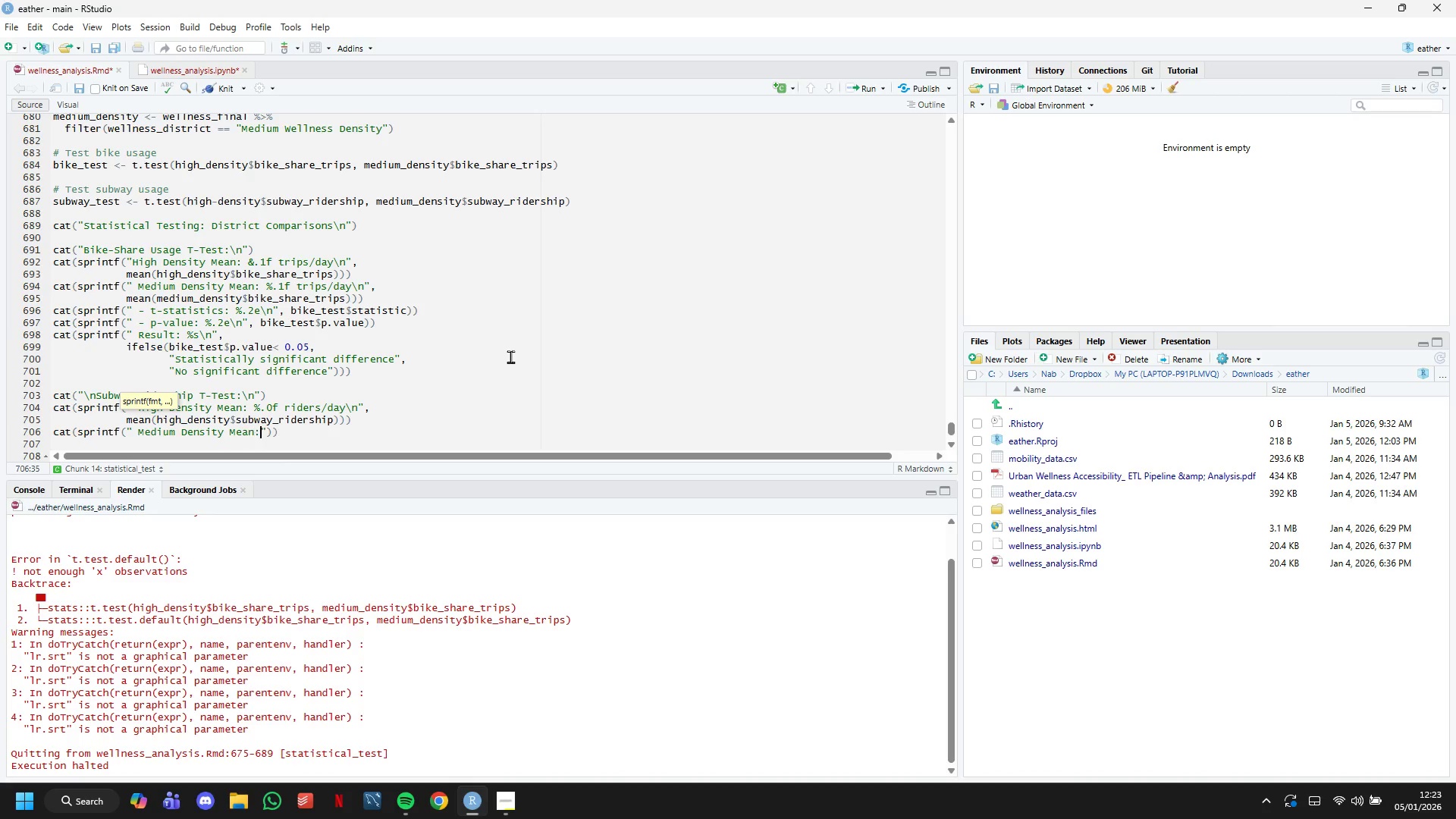 
key(Shift+Semicolon)
 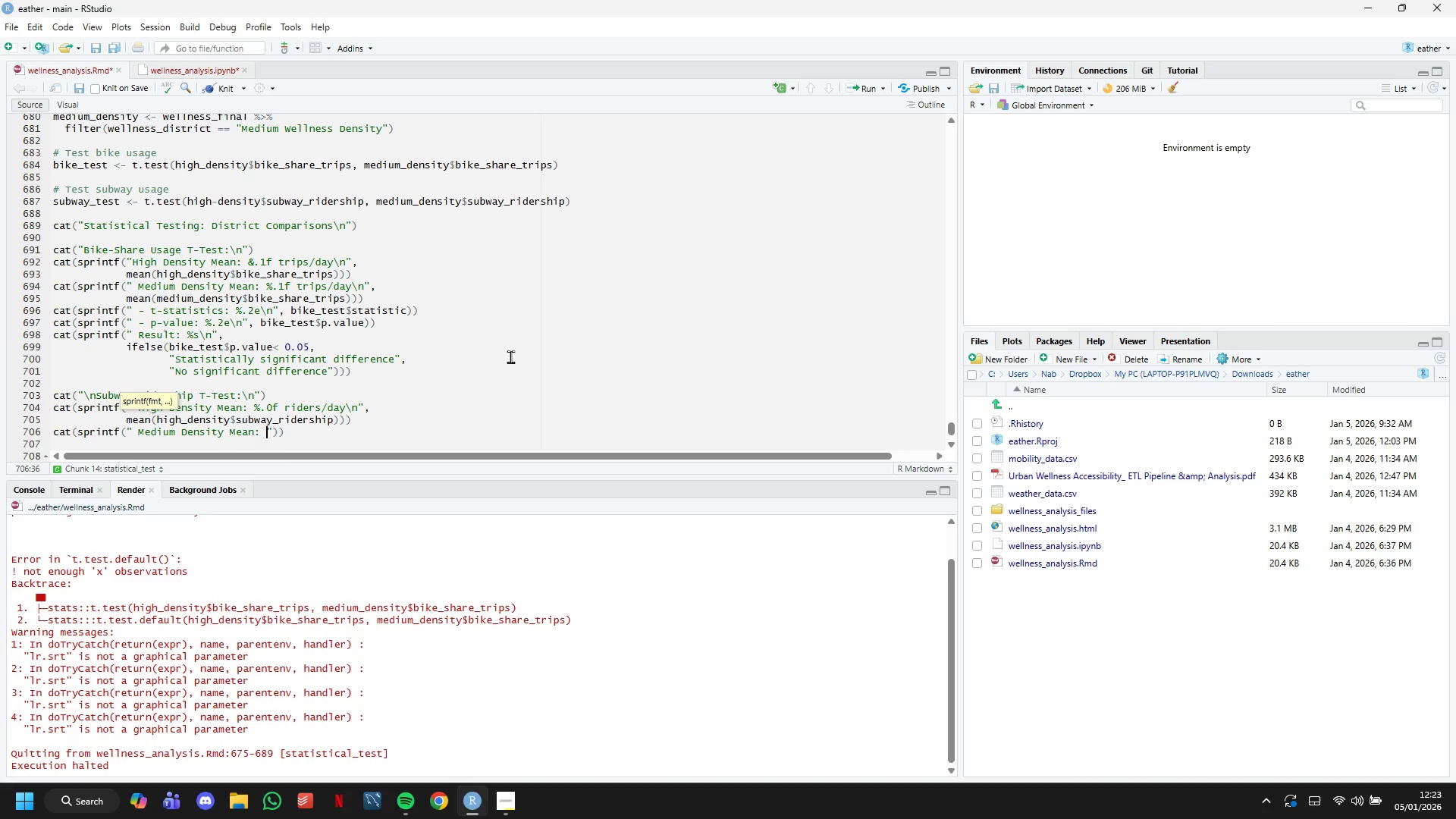 
key(Space)
 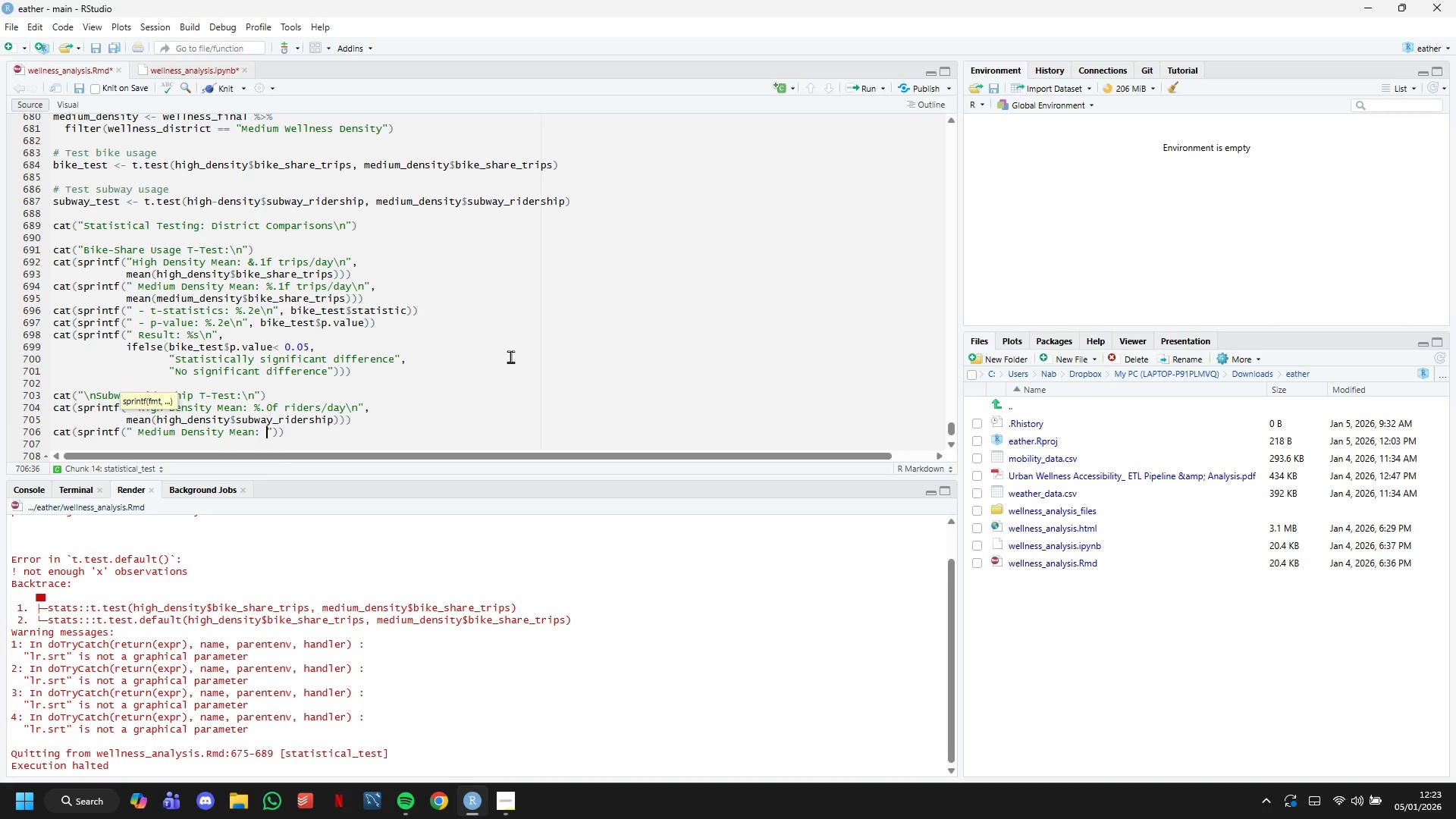 
key(Shift+5)
 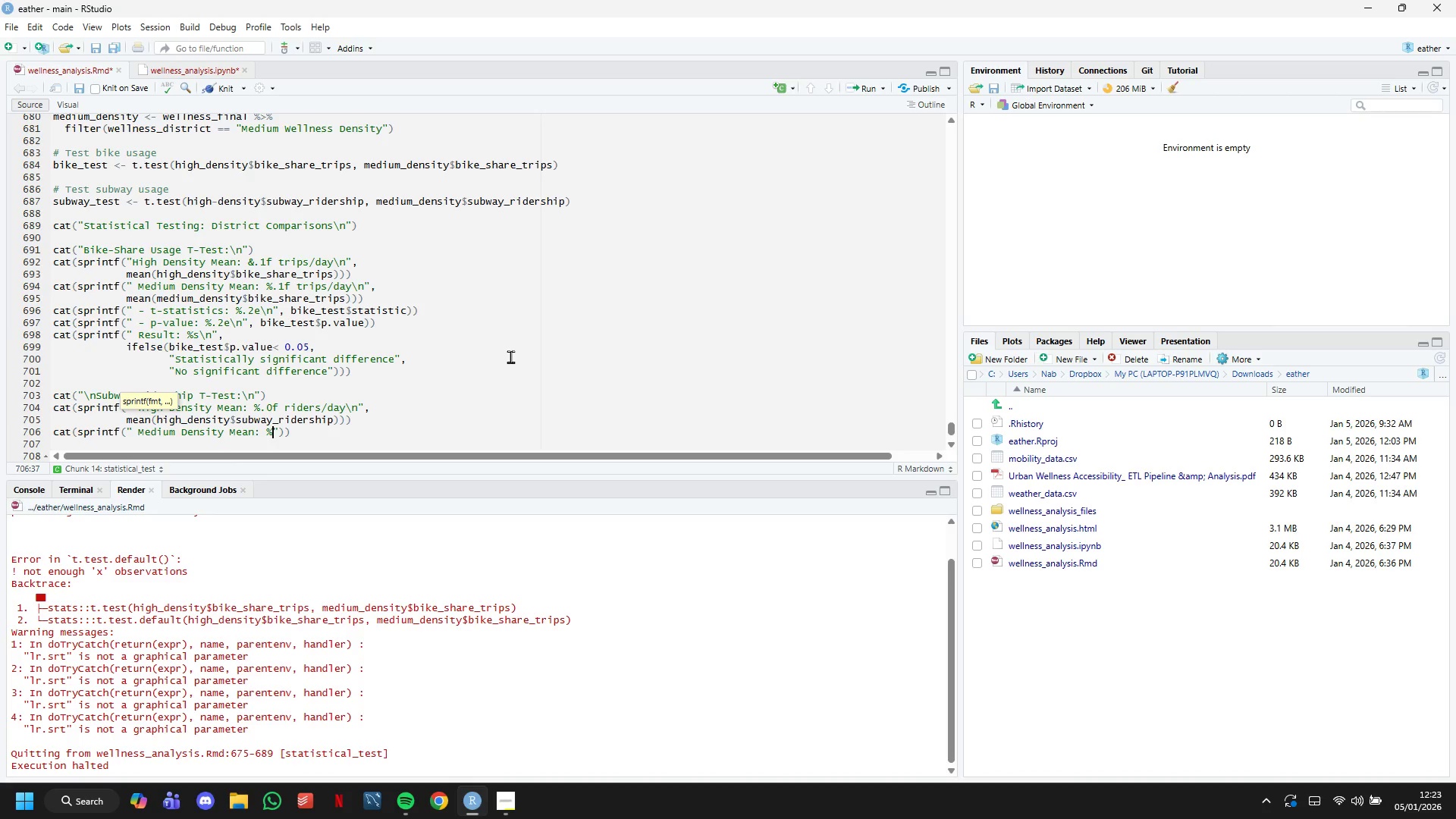 
key(Period)
 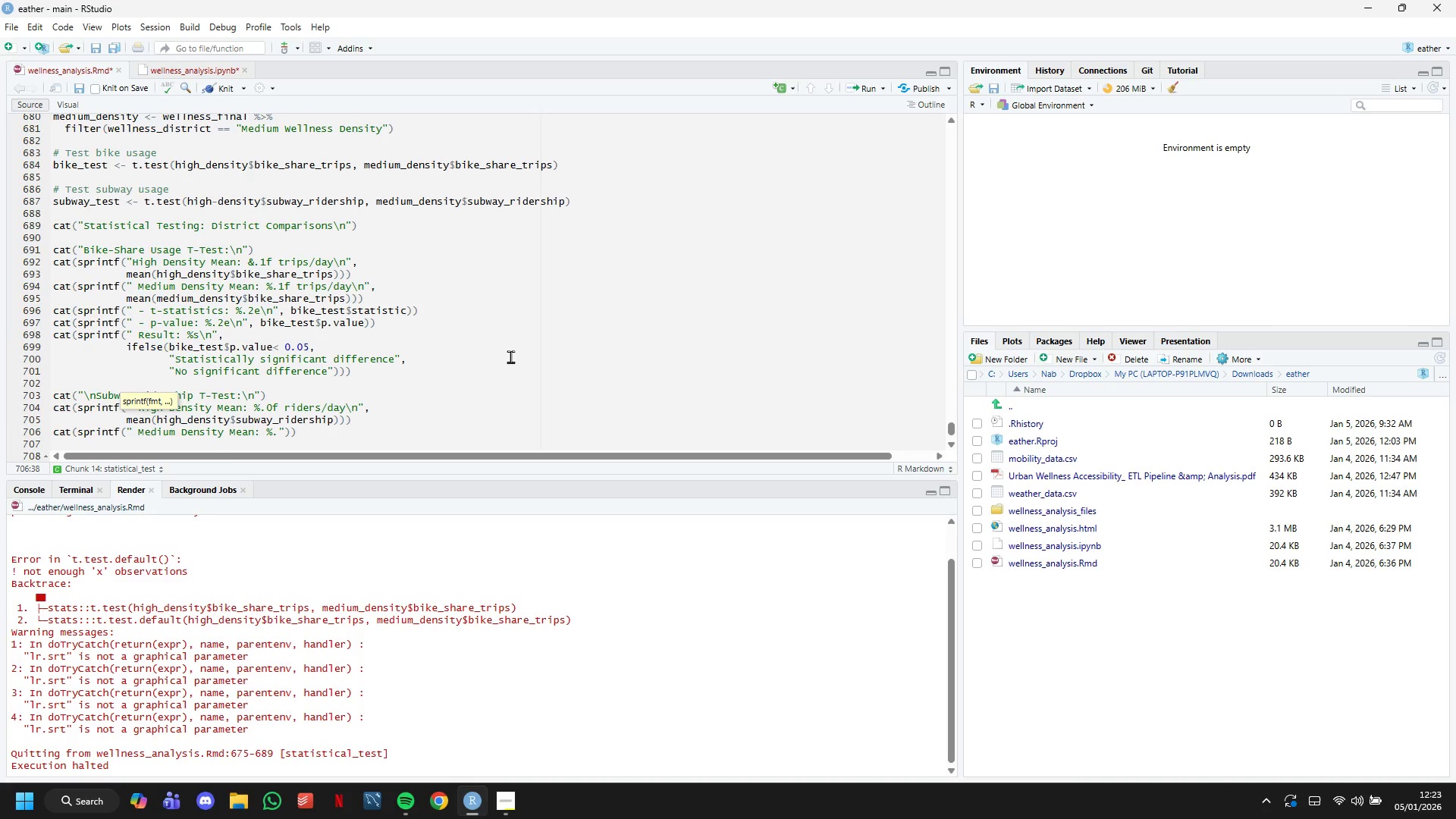 
type(0f)
 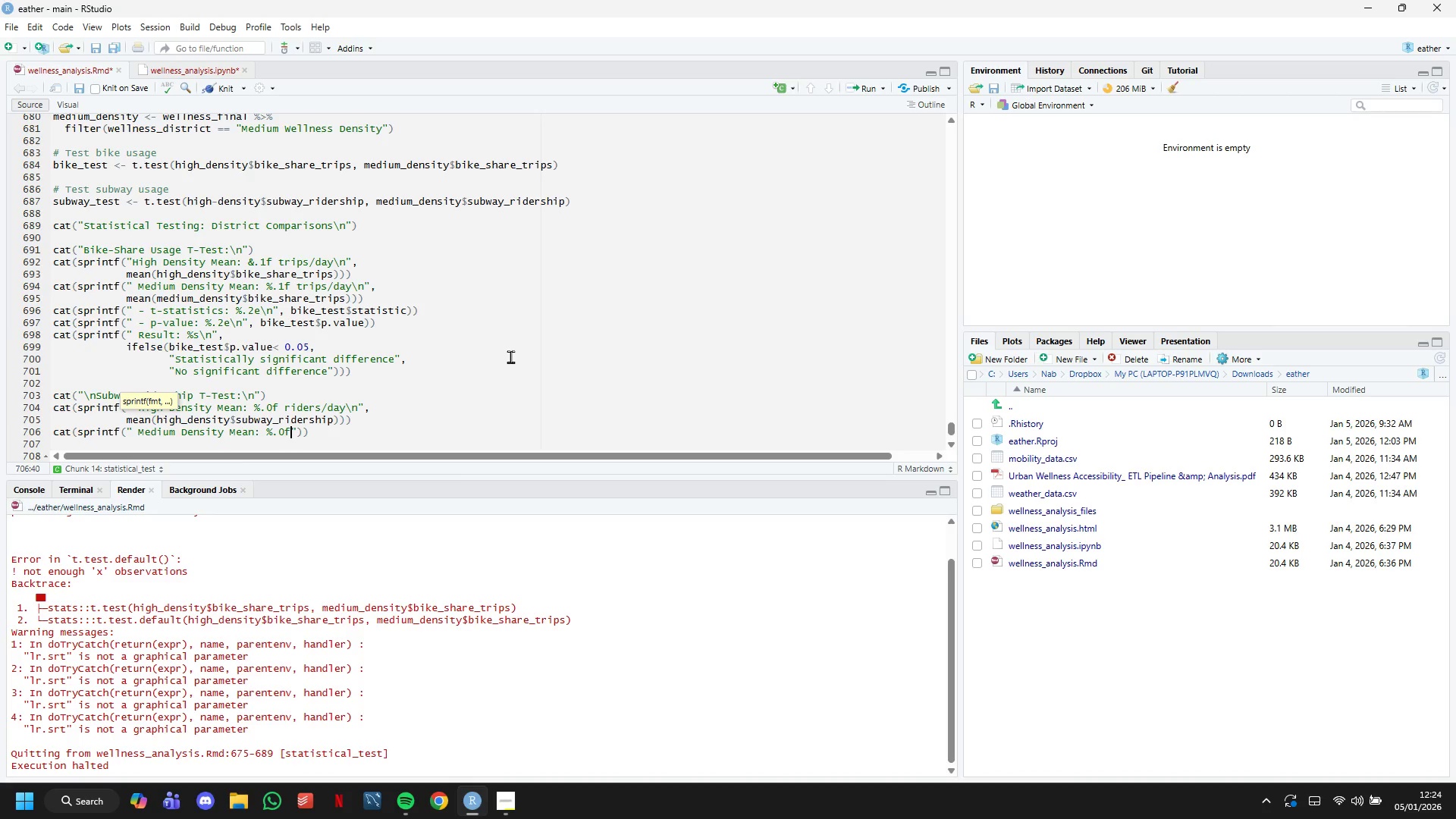 
wait(25.42)
 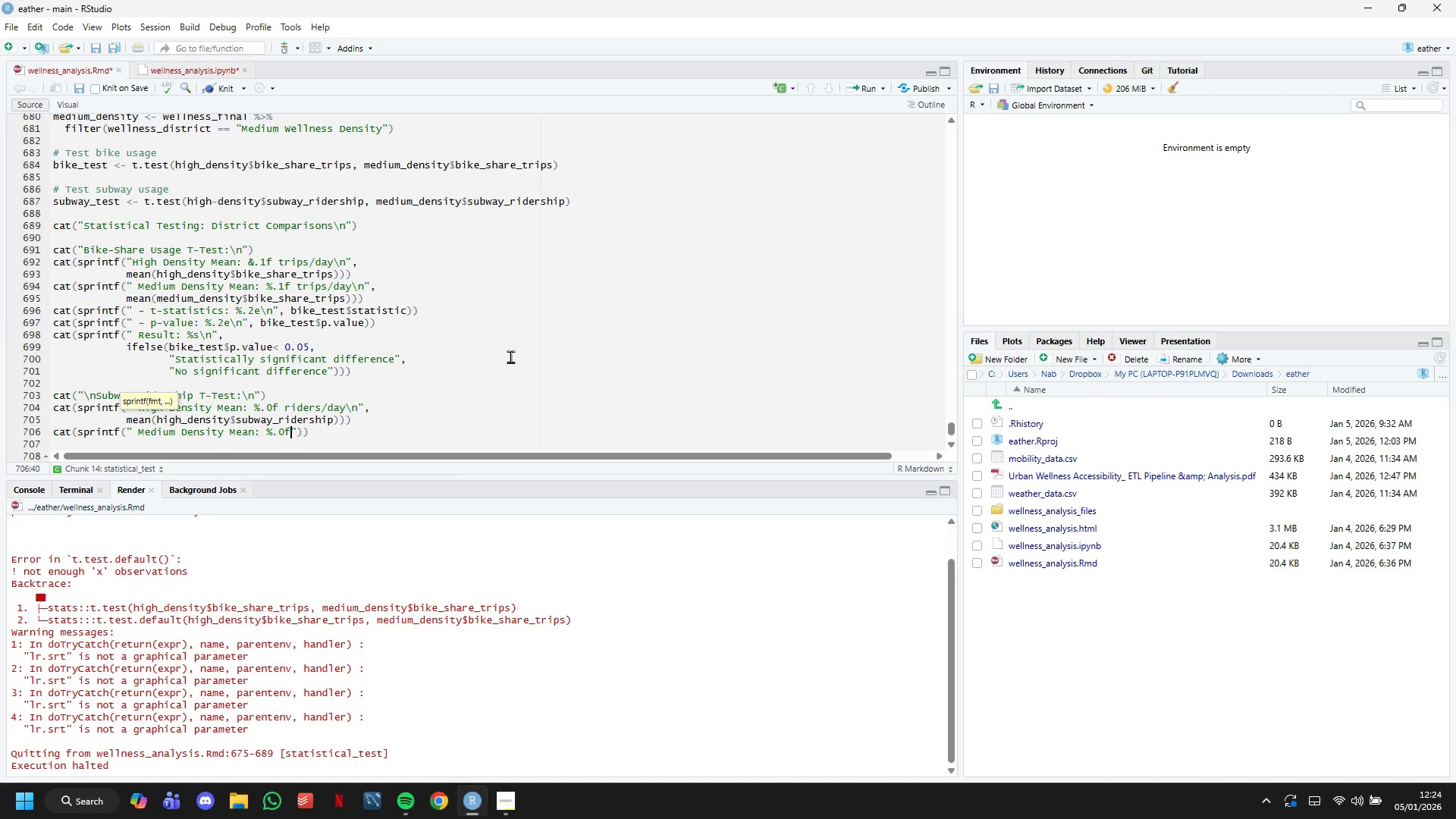 
type( riders)
 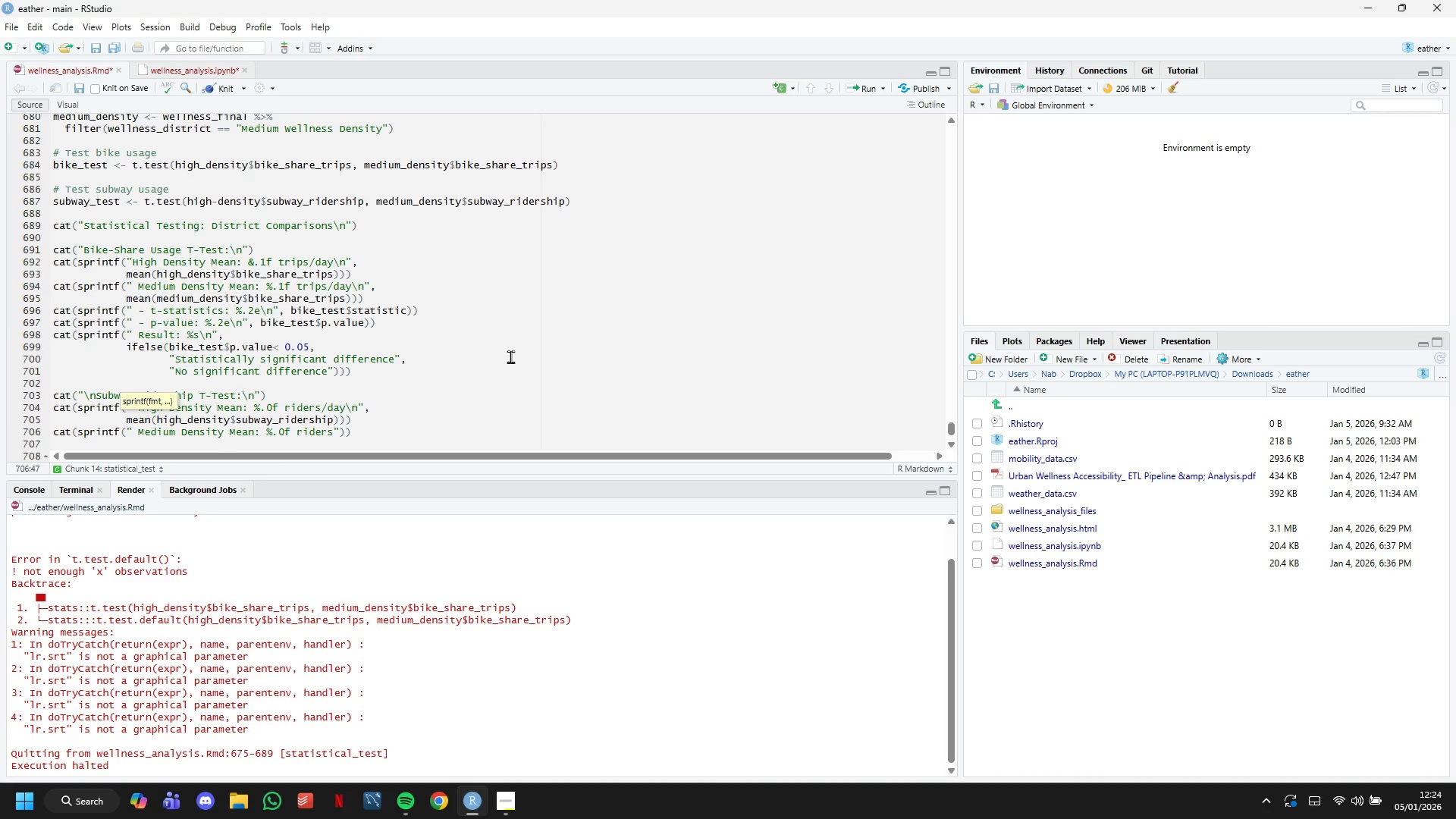 
wait(32.72)
 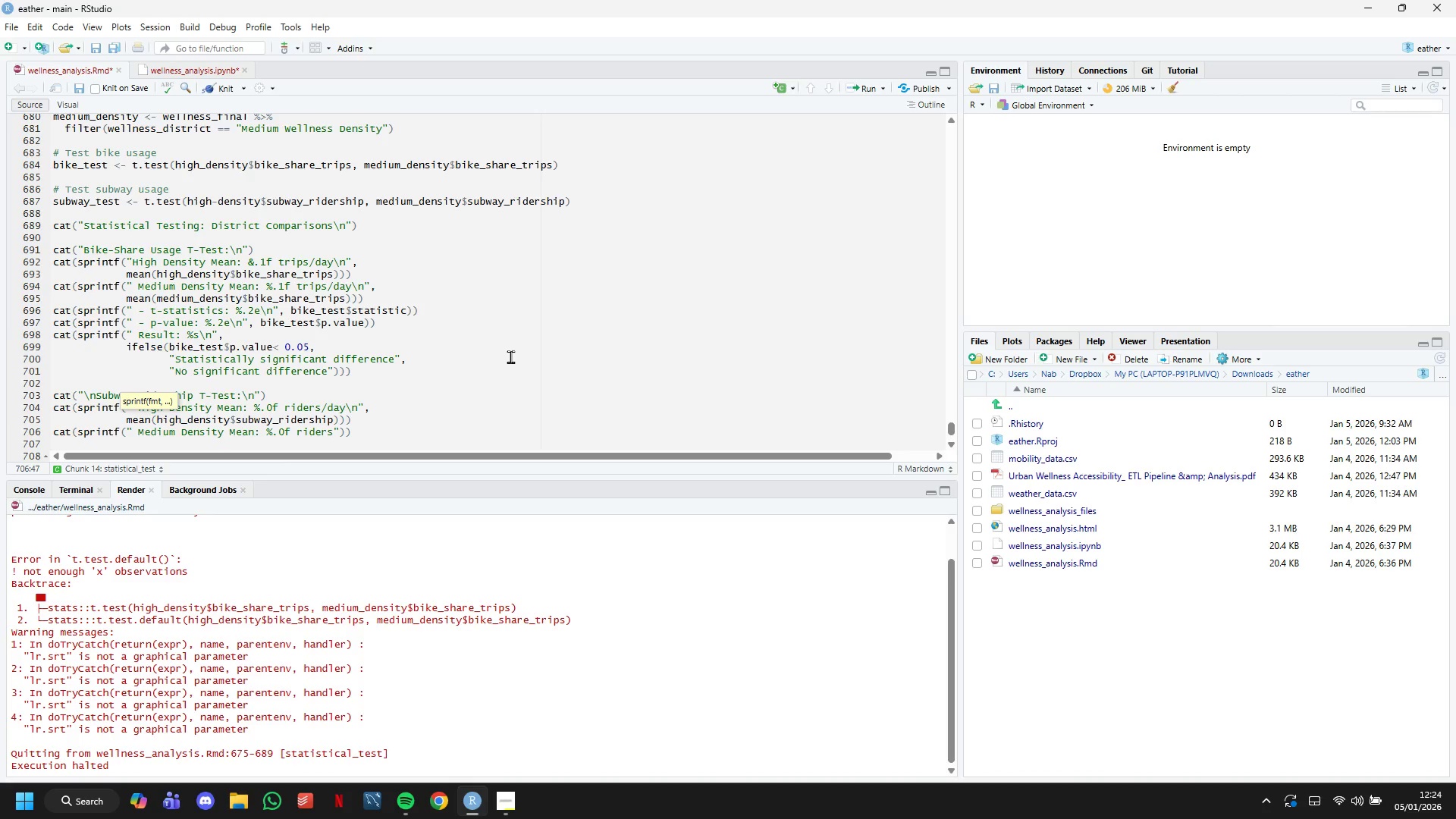 
type(/day\n)
 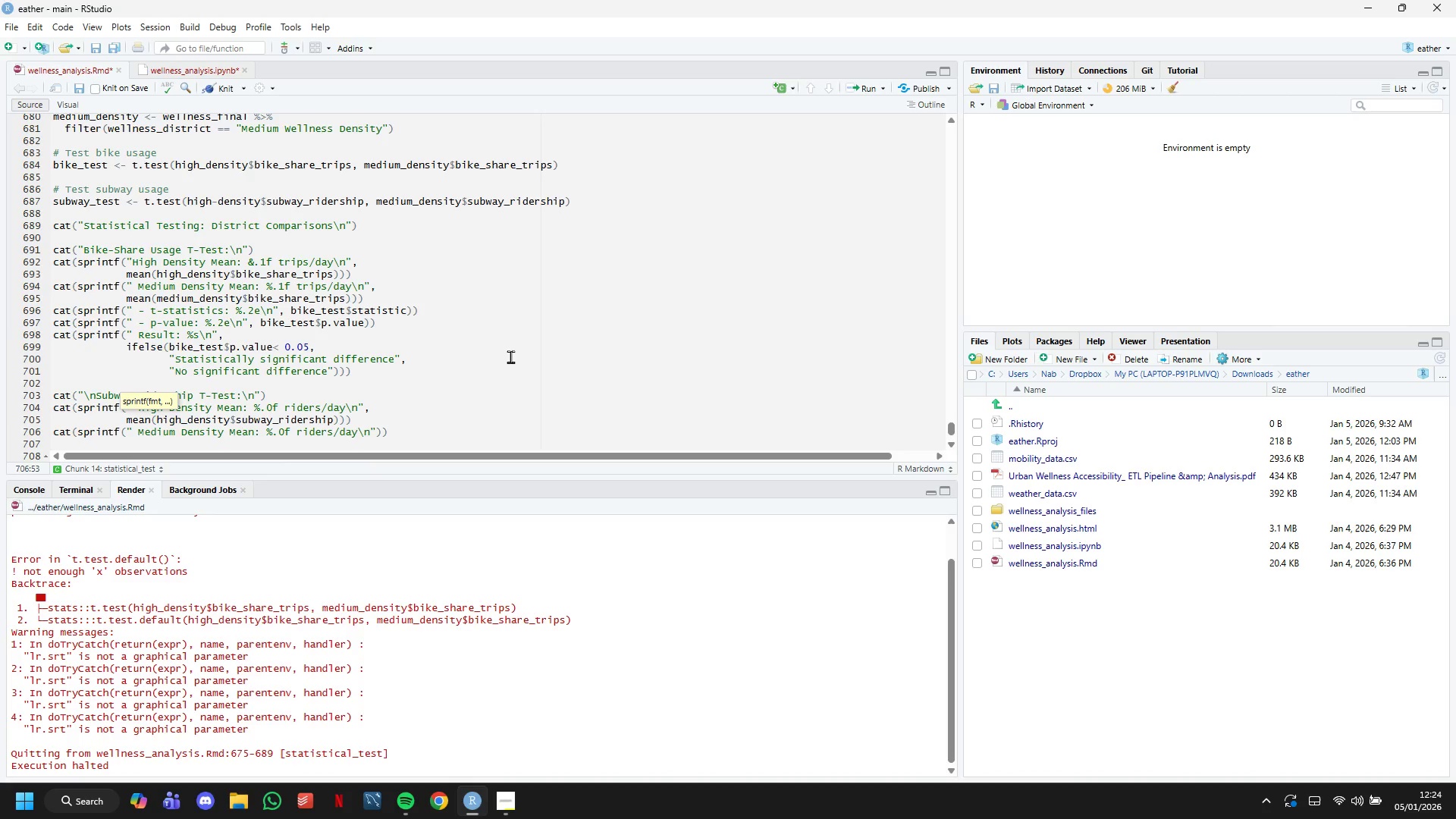 
key(ArrowRight)
 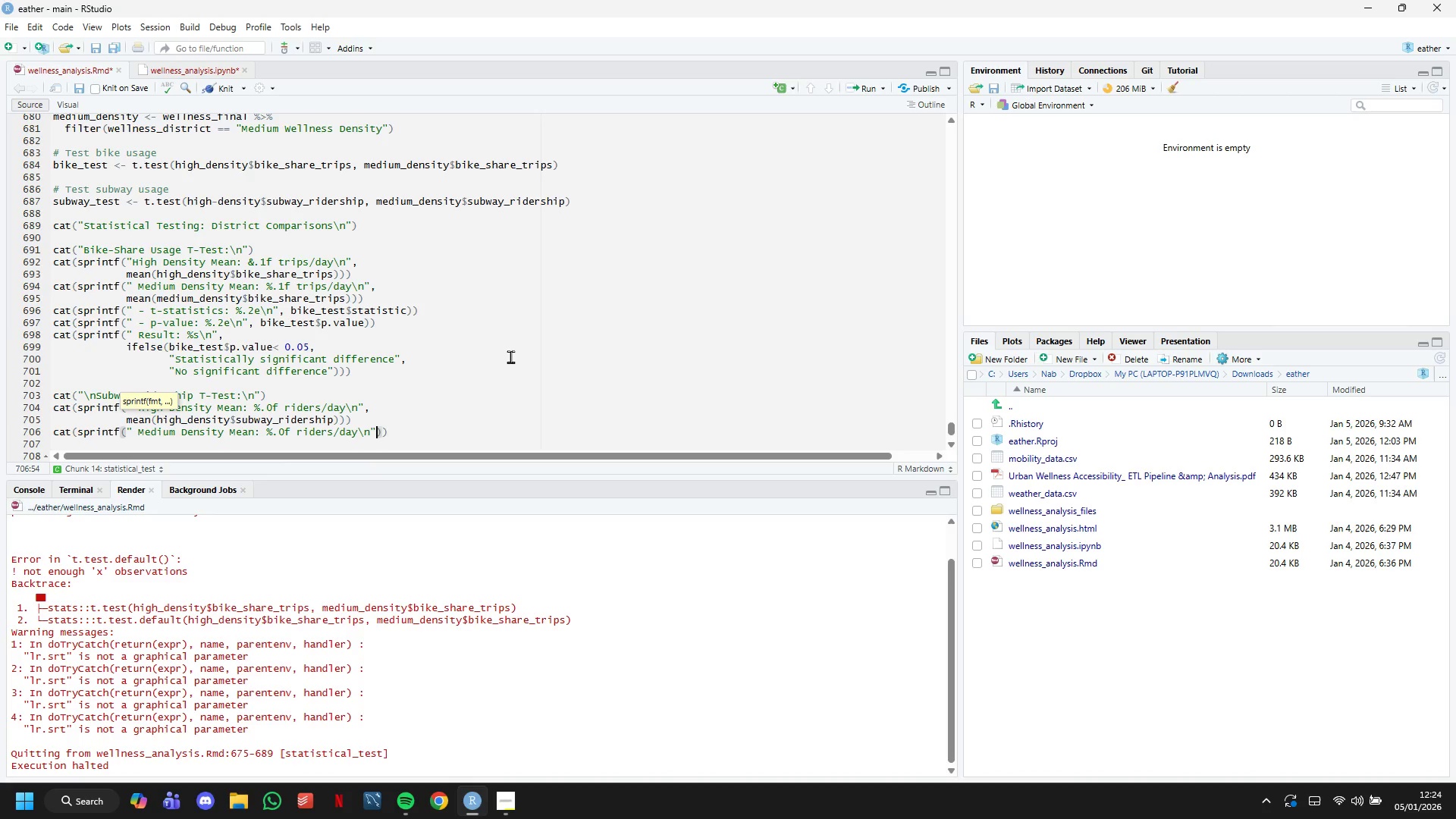 
key(Comma)
 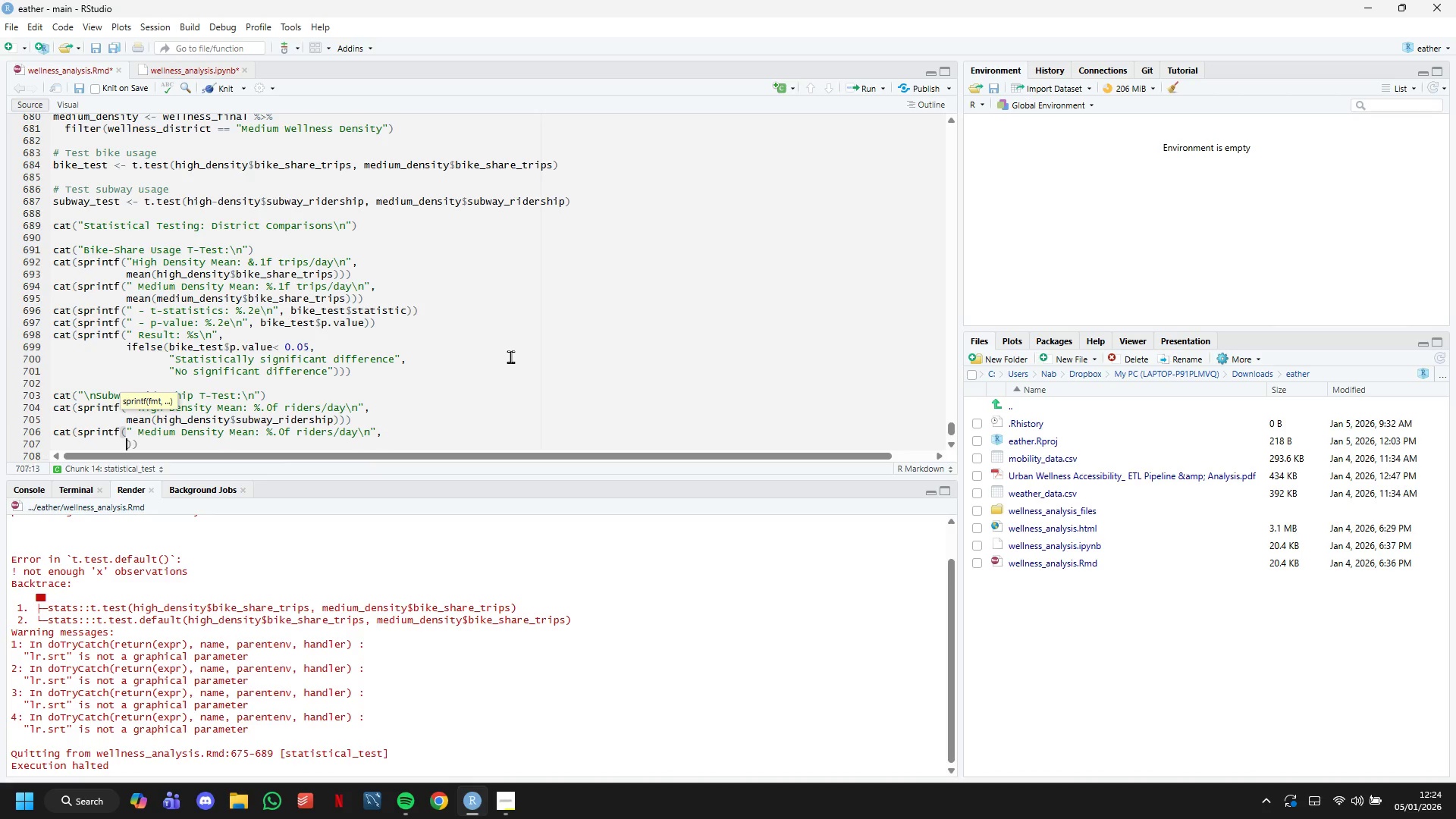 
key(Enter)
 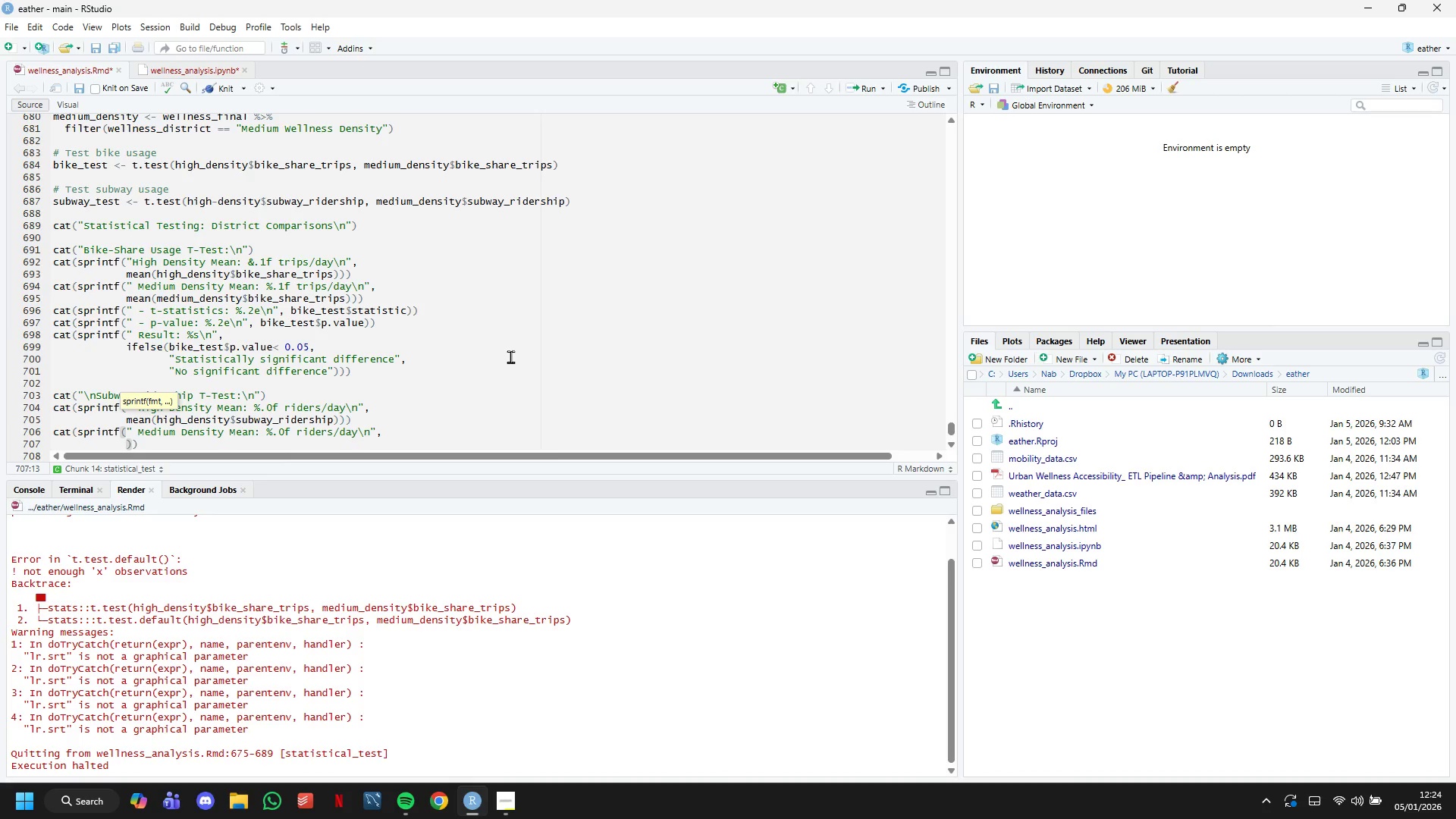 
type(mean(medium)
key(Tab)
type($subway_ridership)
 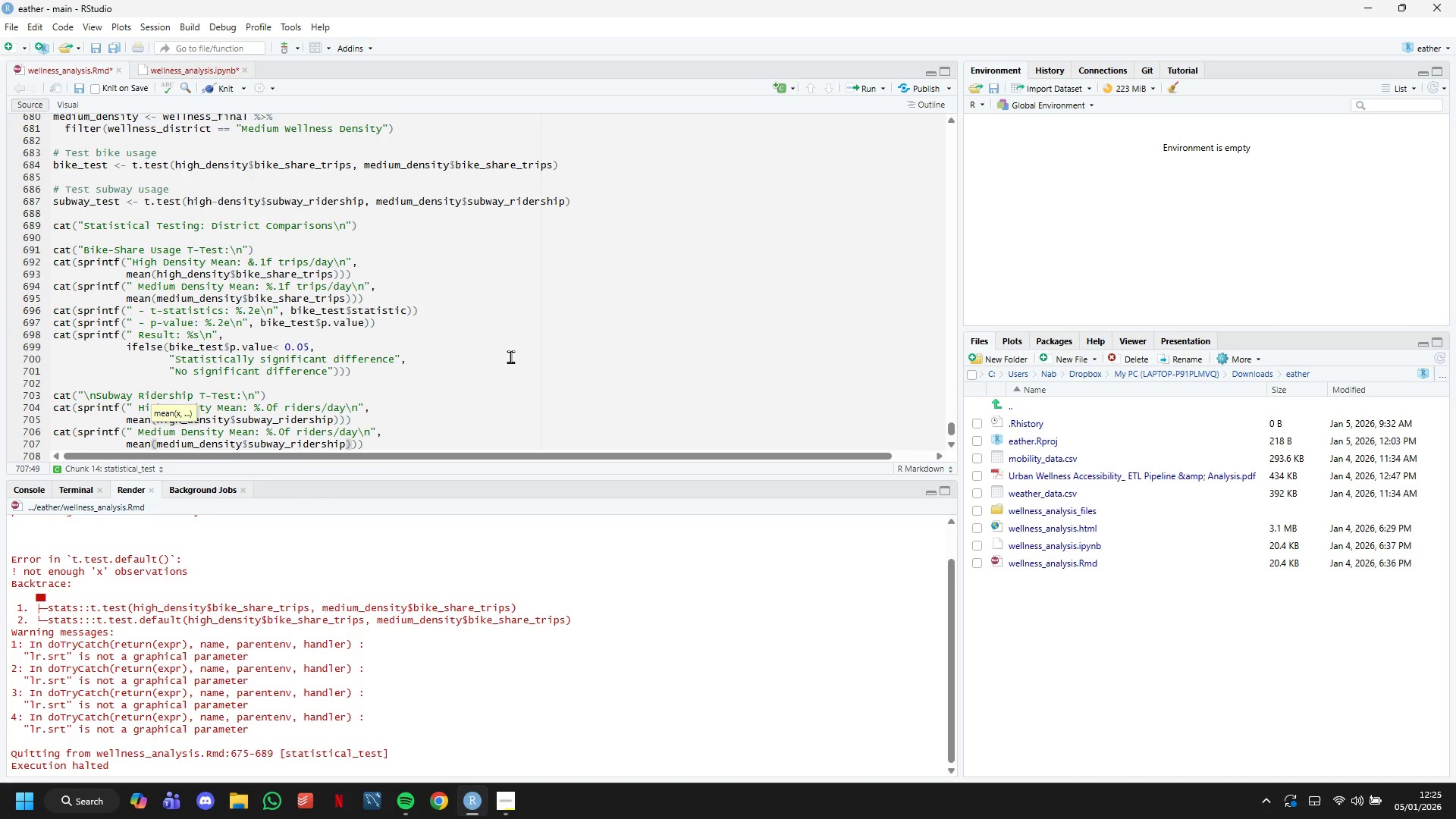 
key(ArrowRight)
 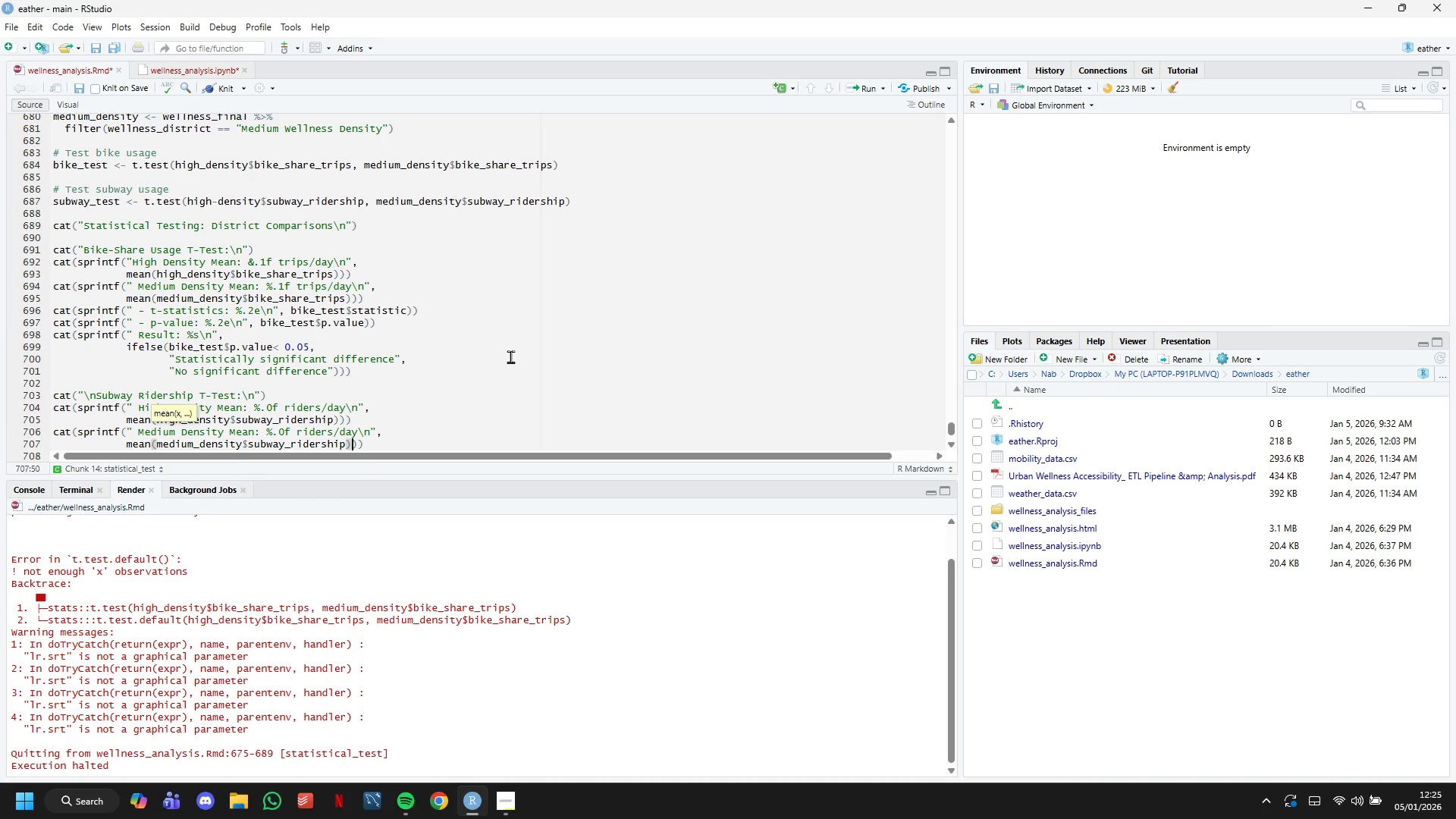 
key(ArrowRight)
 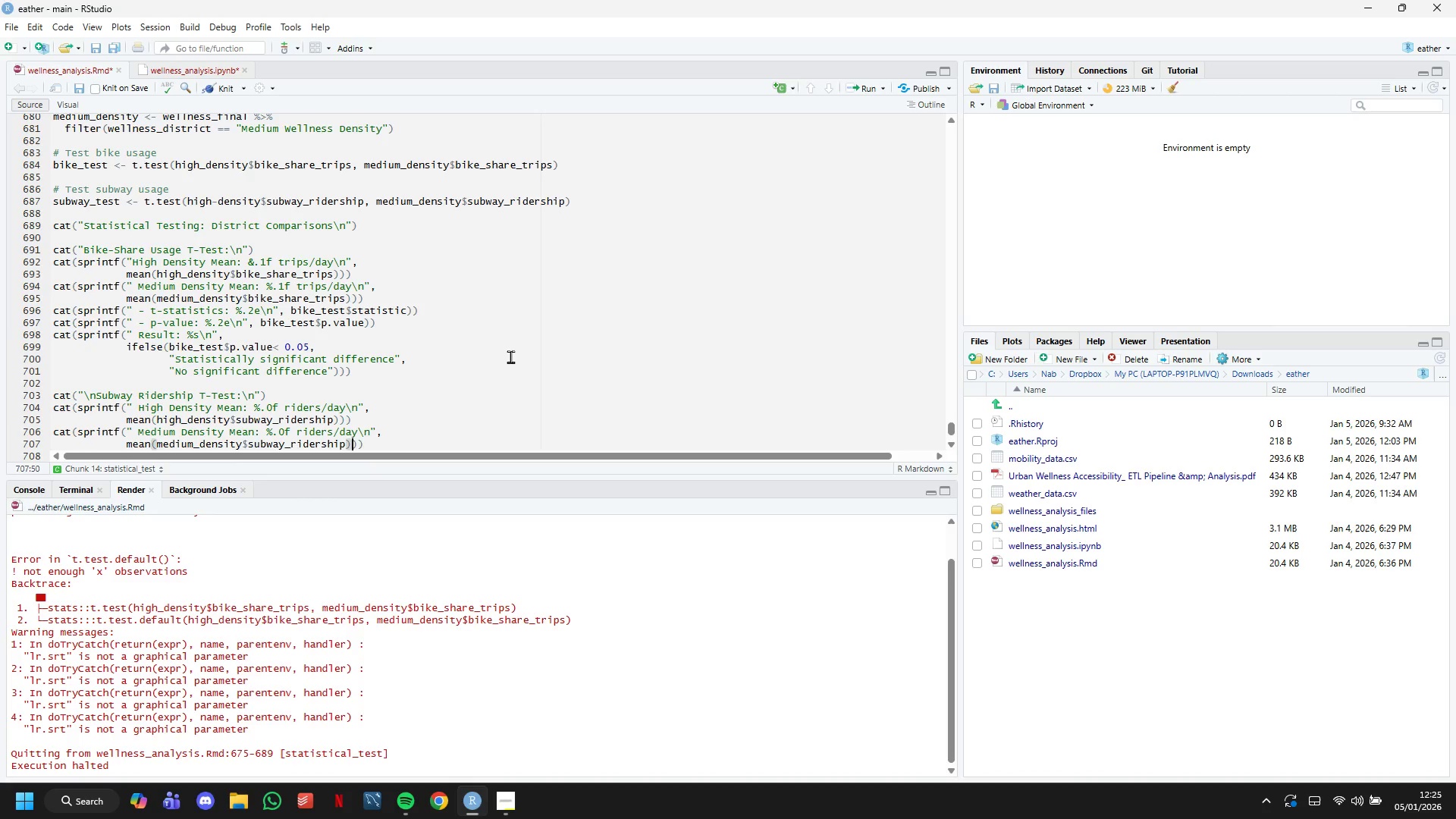 
key(ArrowRight)
 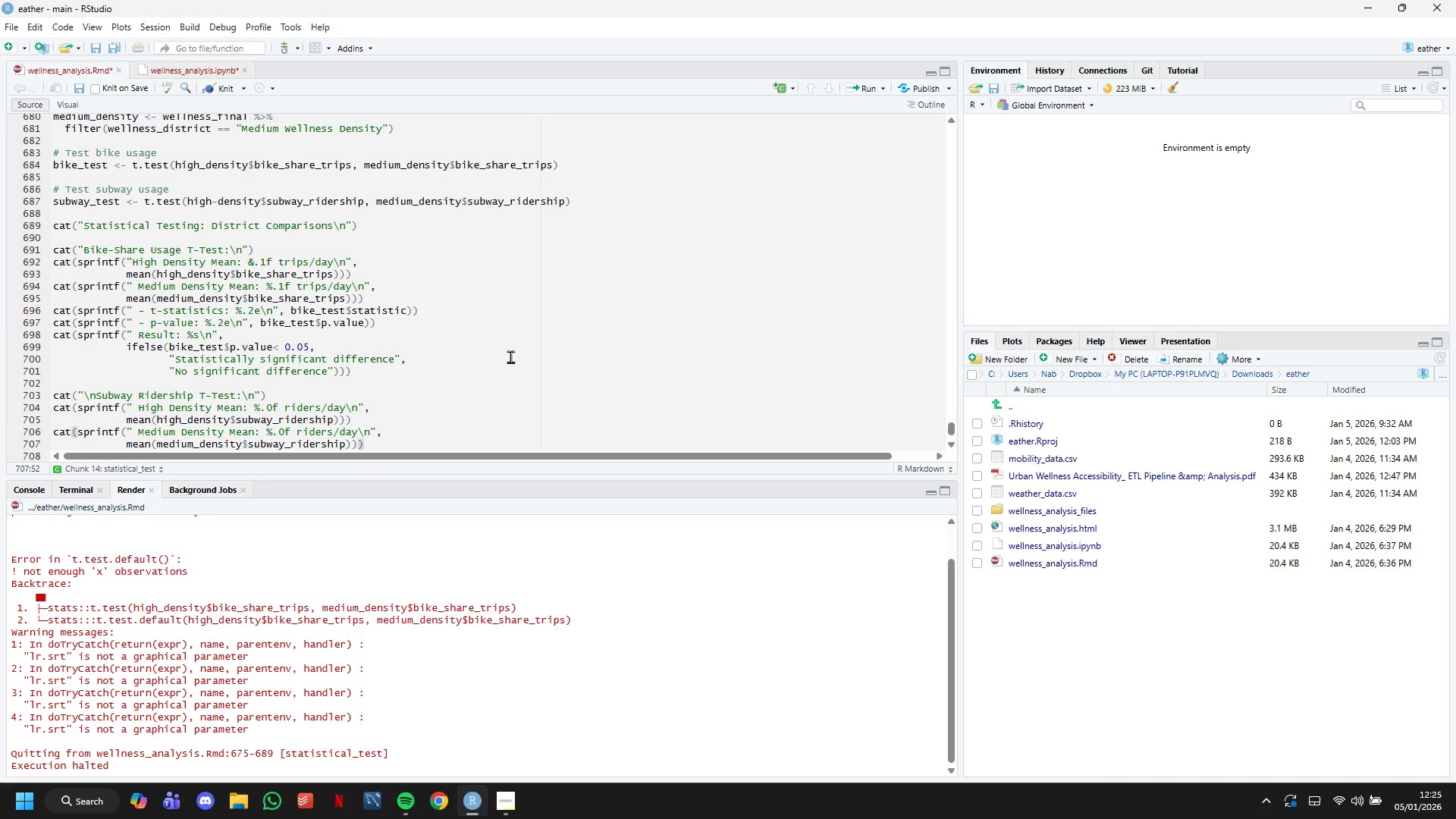 
key(Enter)
 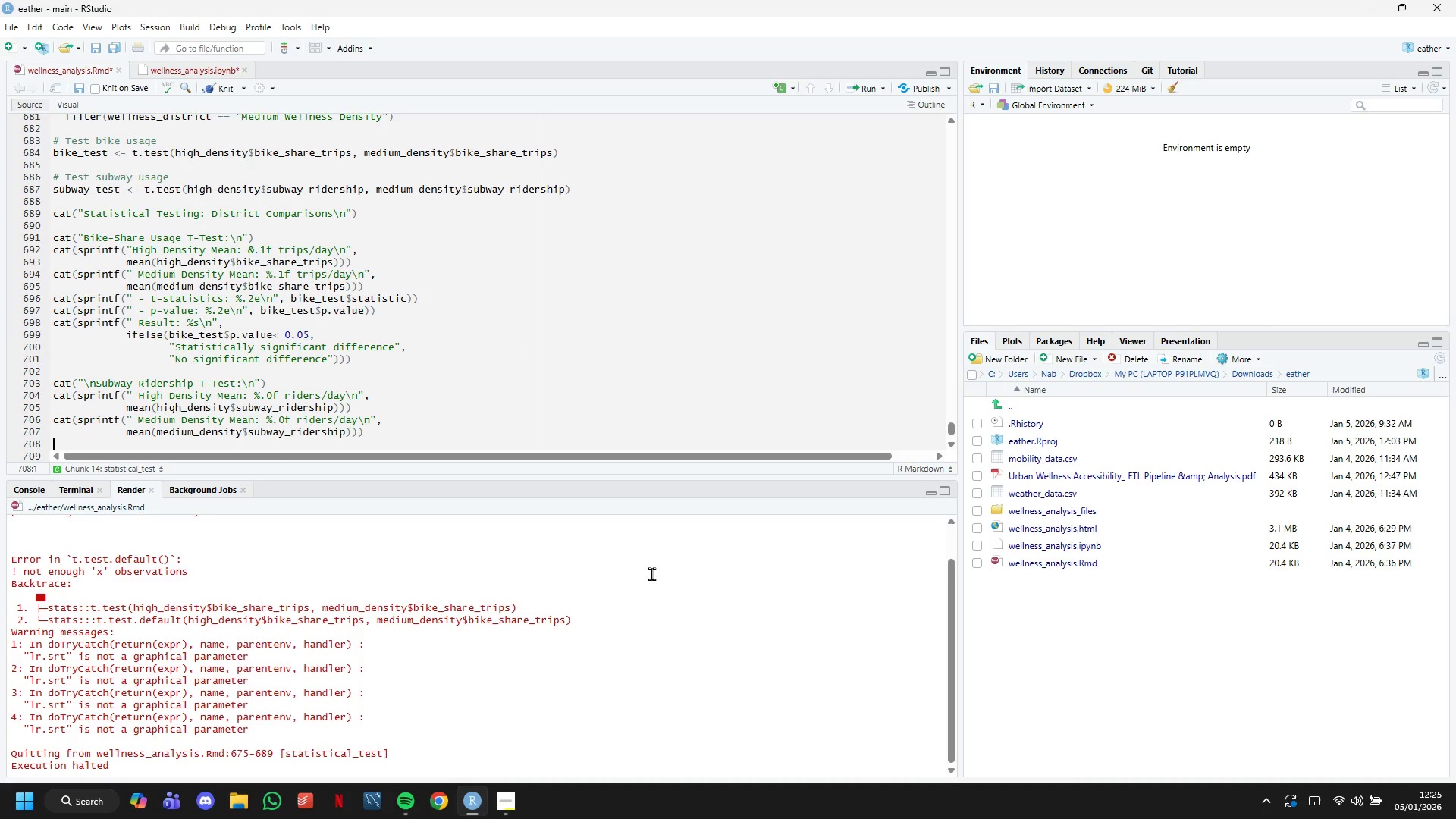 
left_click([509, 792])